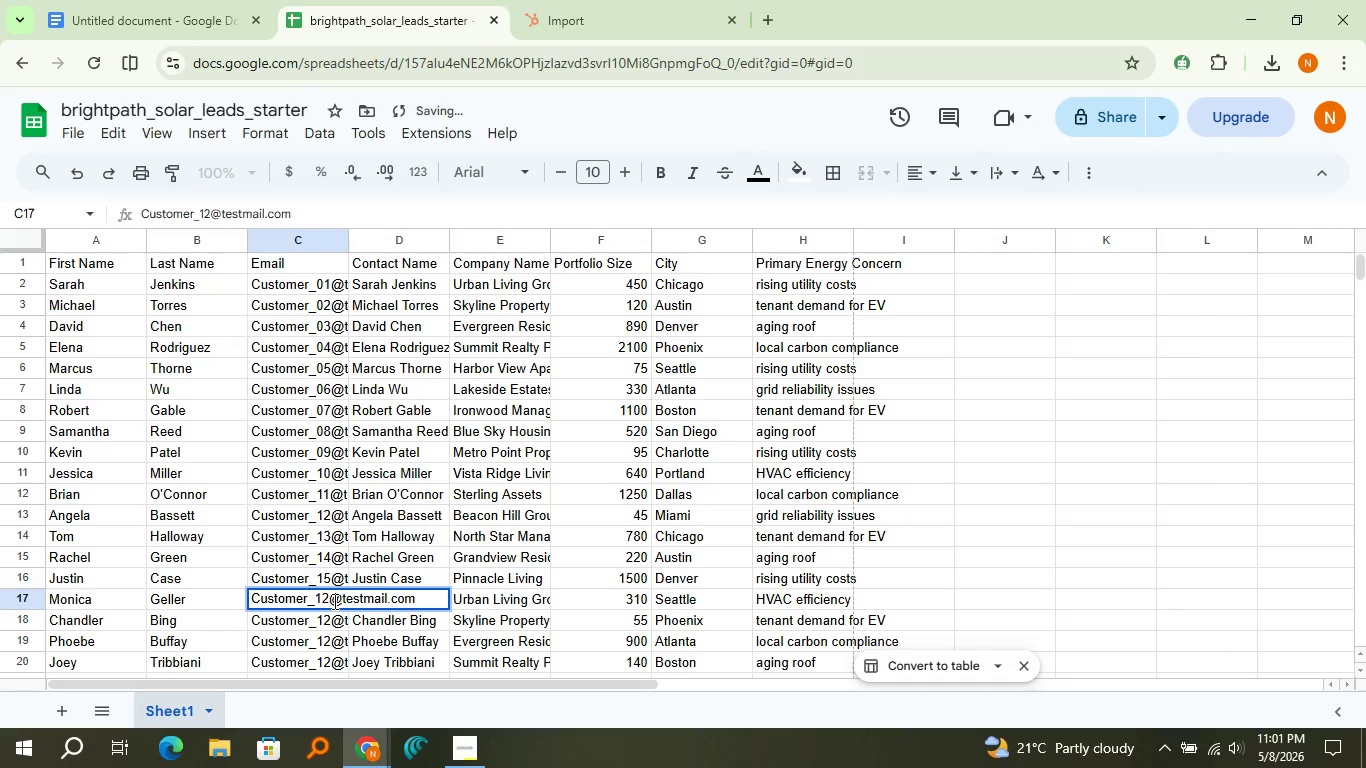 
key(Backspace)
 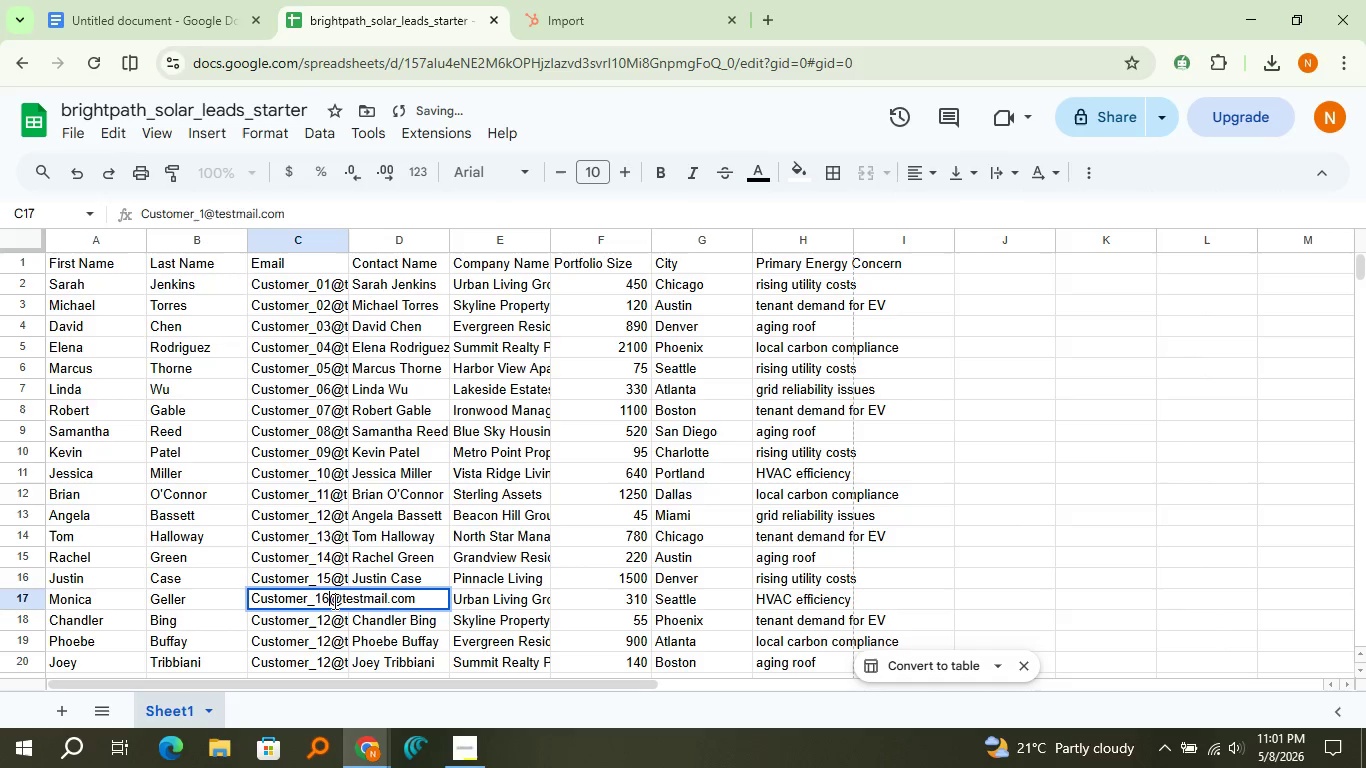 
key(6)
 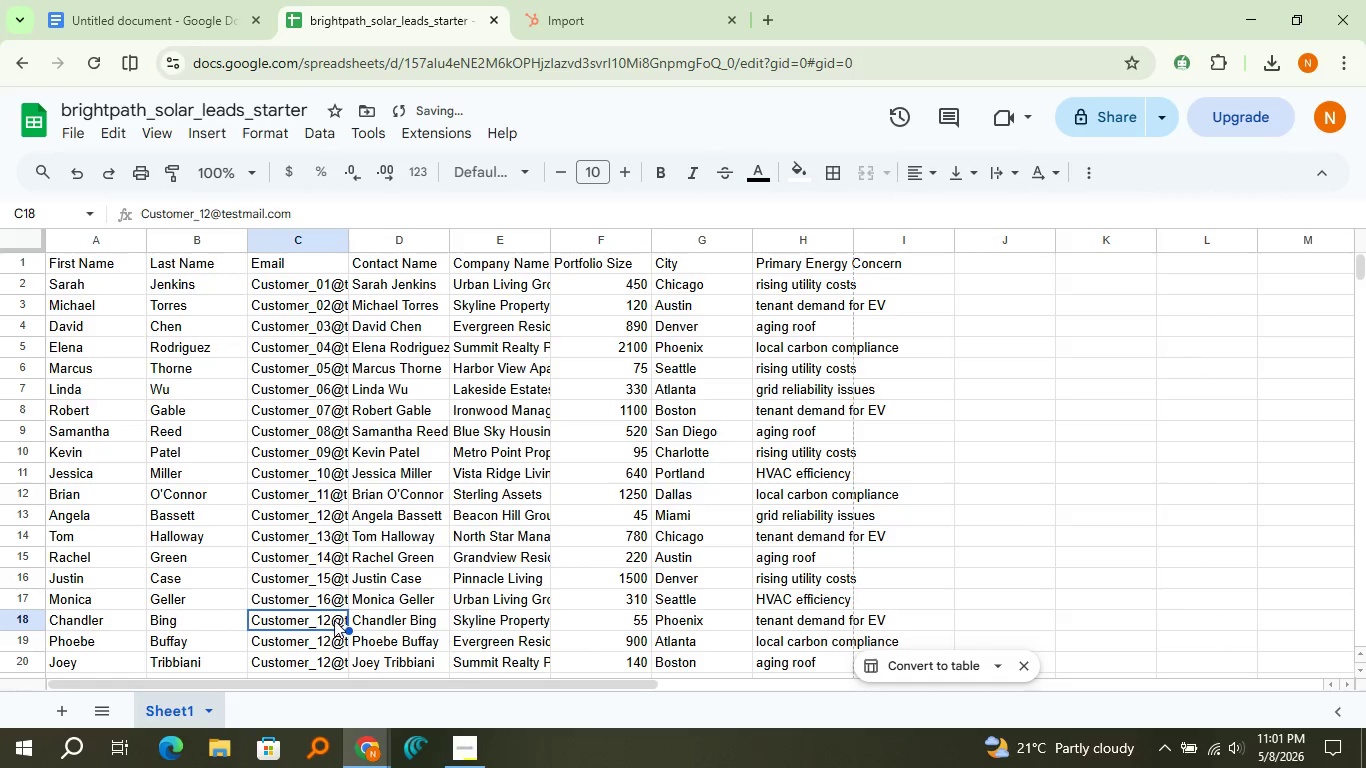 
double_click([333, 620])
 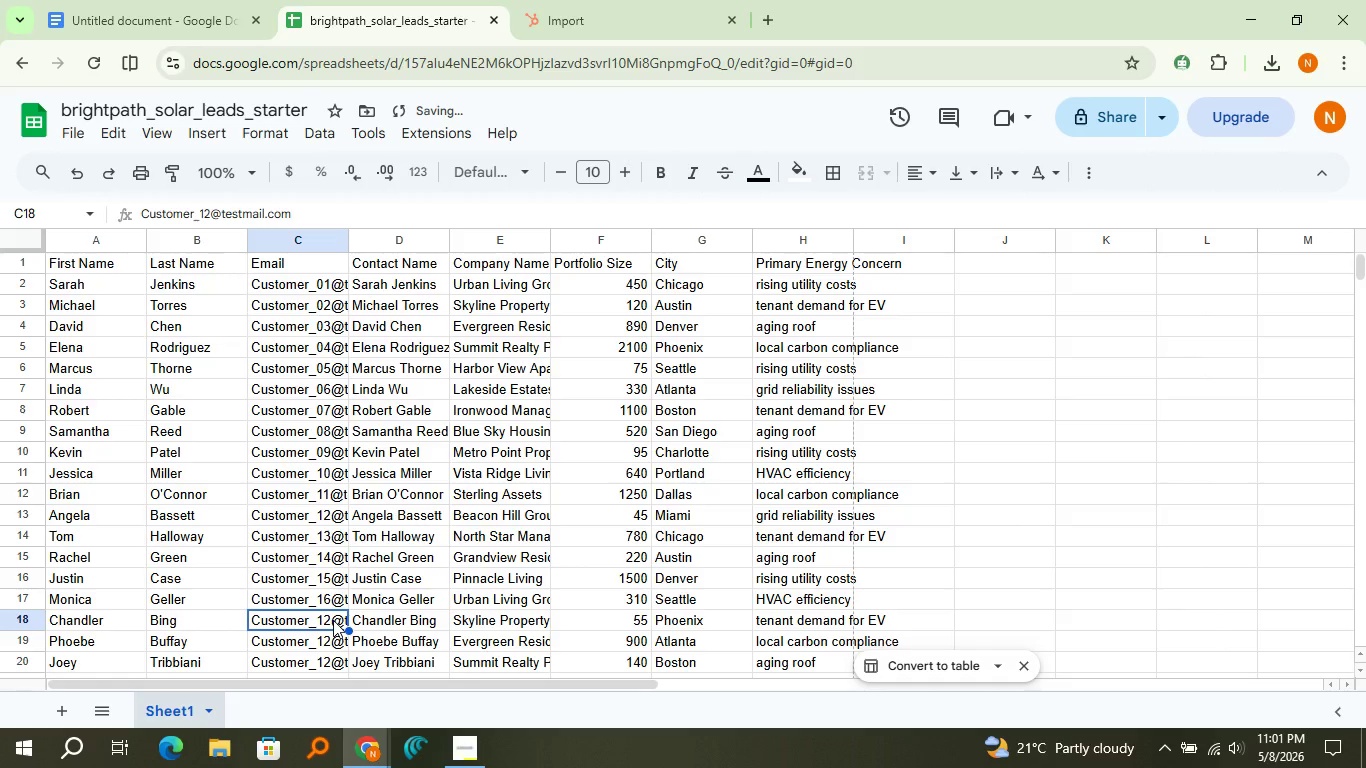 
triple_click([333, 620])
 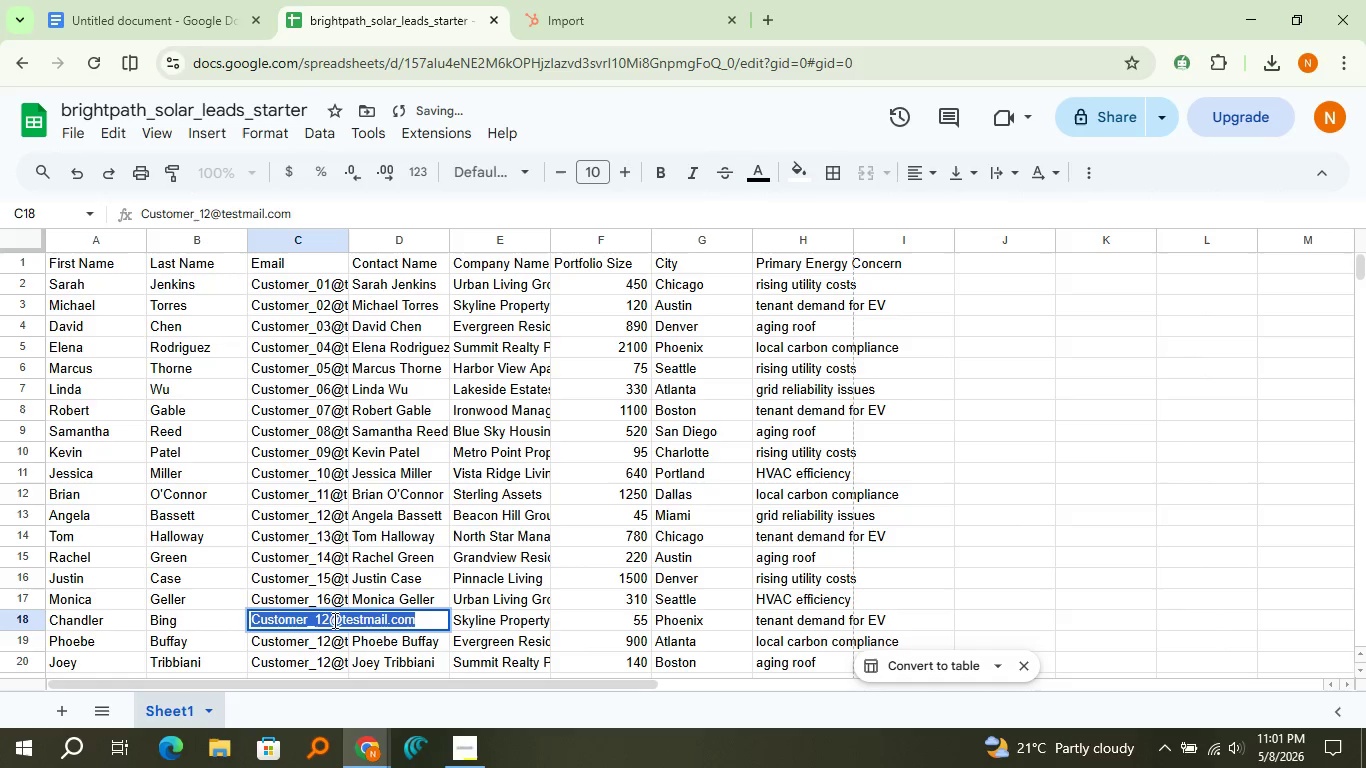 
triple_click([333, 620])
 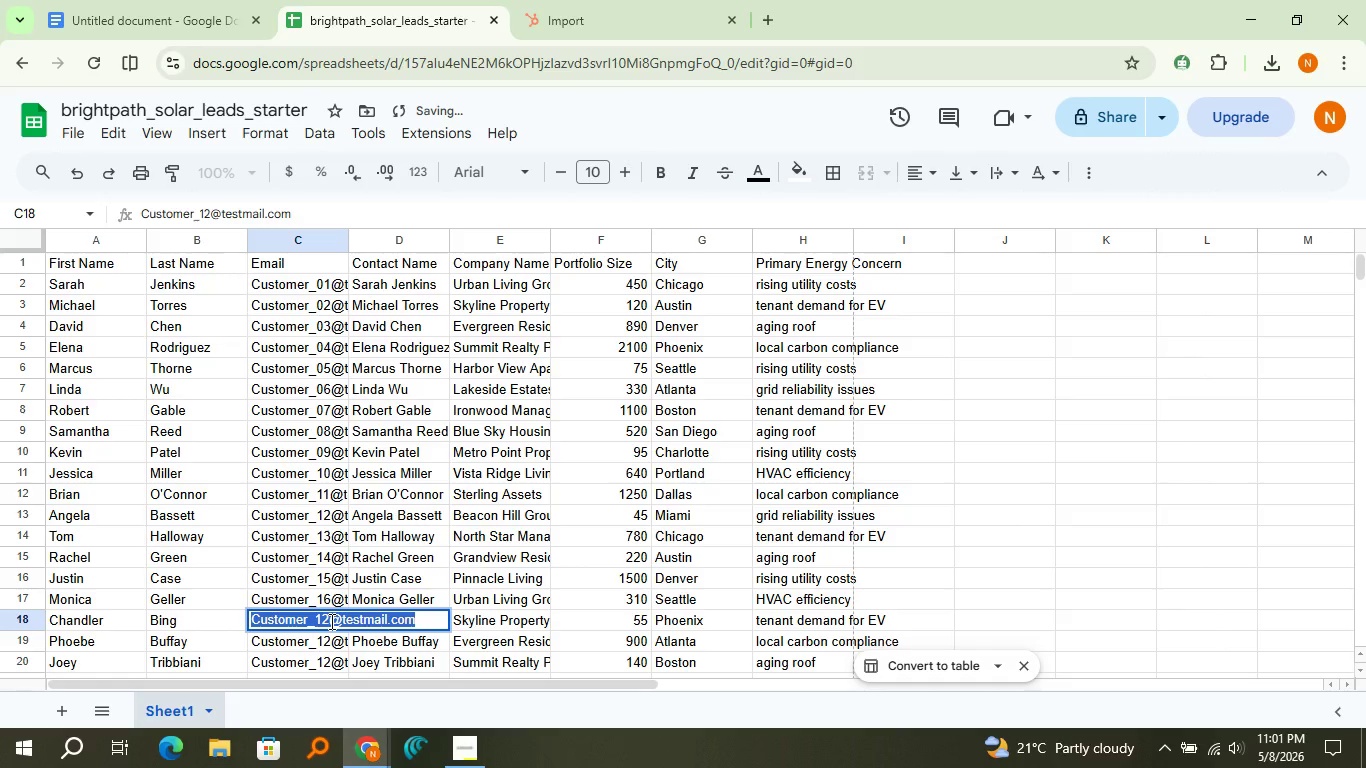 
left_click([330, 621])
 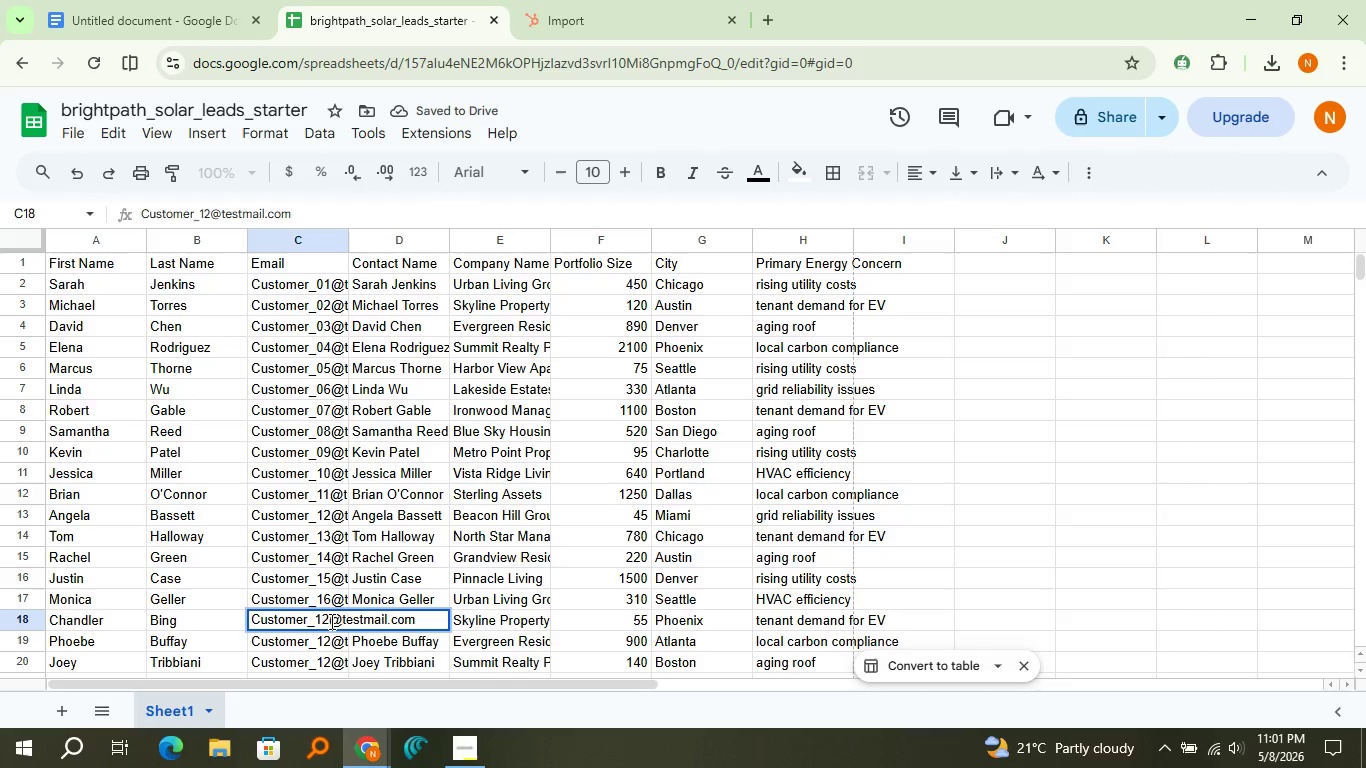 
key(Backspace)
 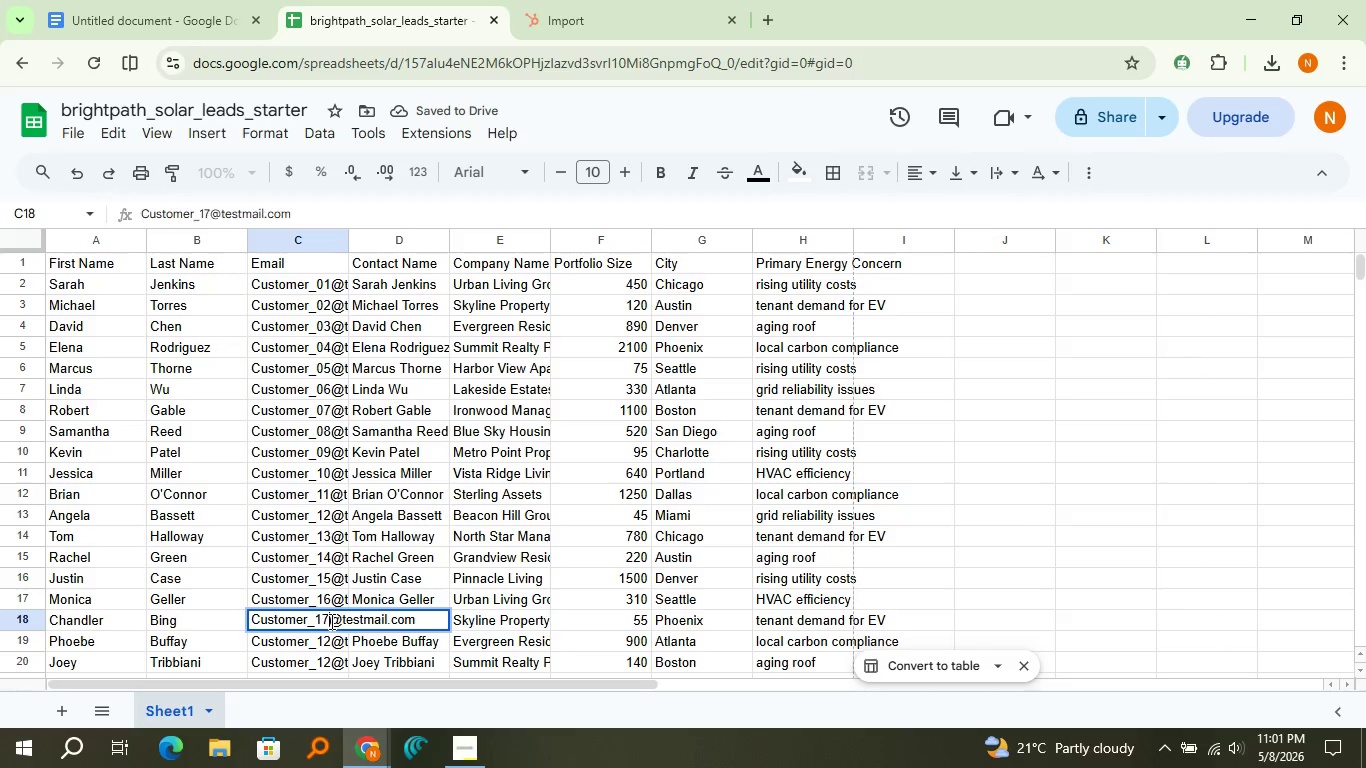 
key(7)
 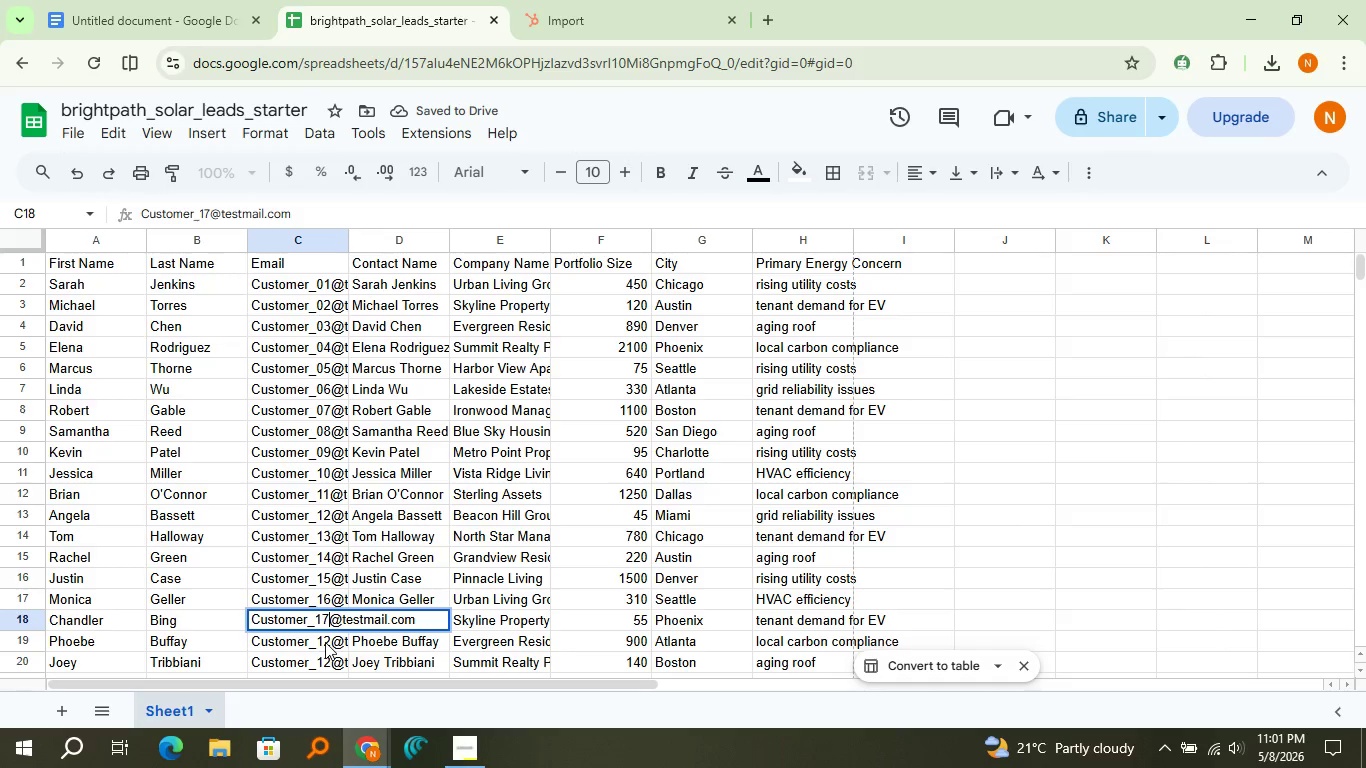 
double_click([325, 642])
 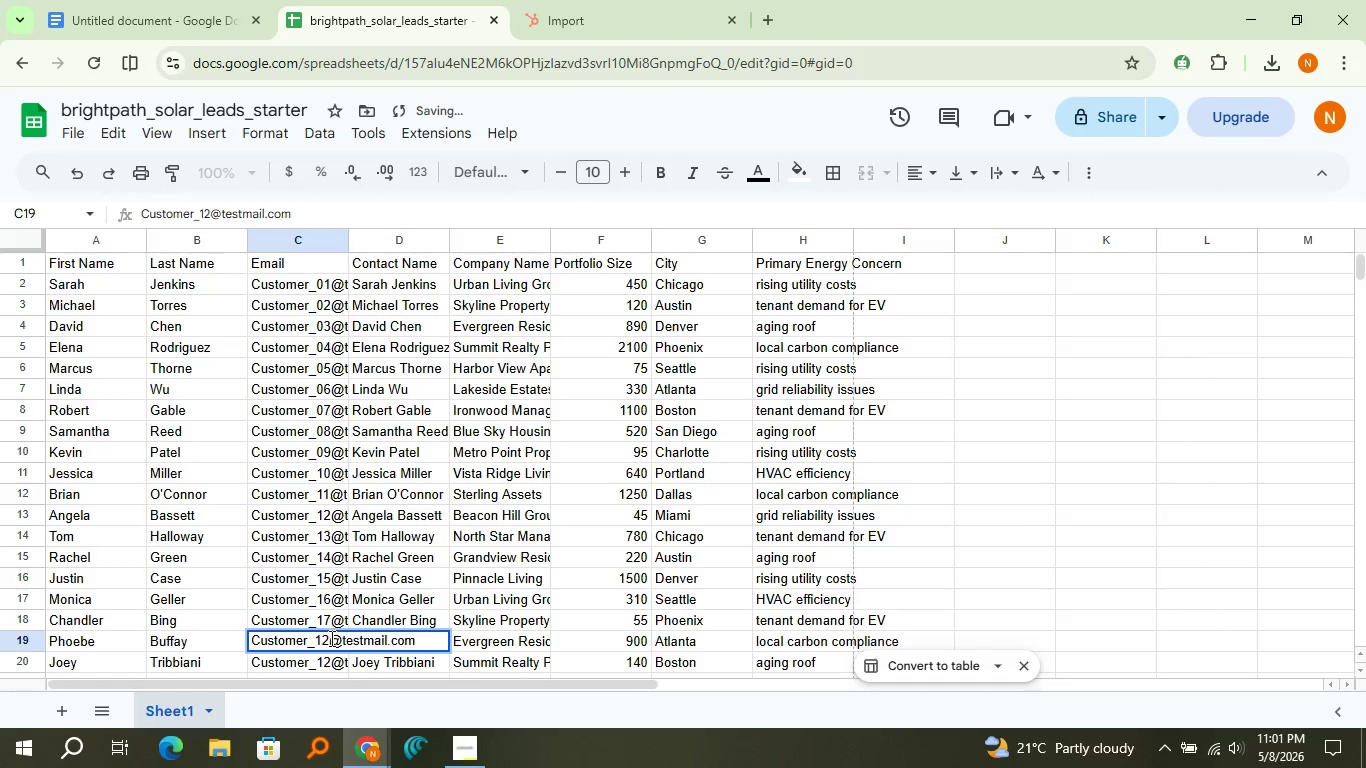 
left_click([330, 638])
 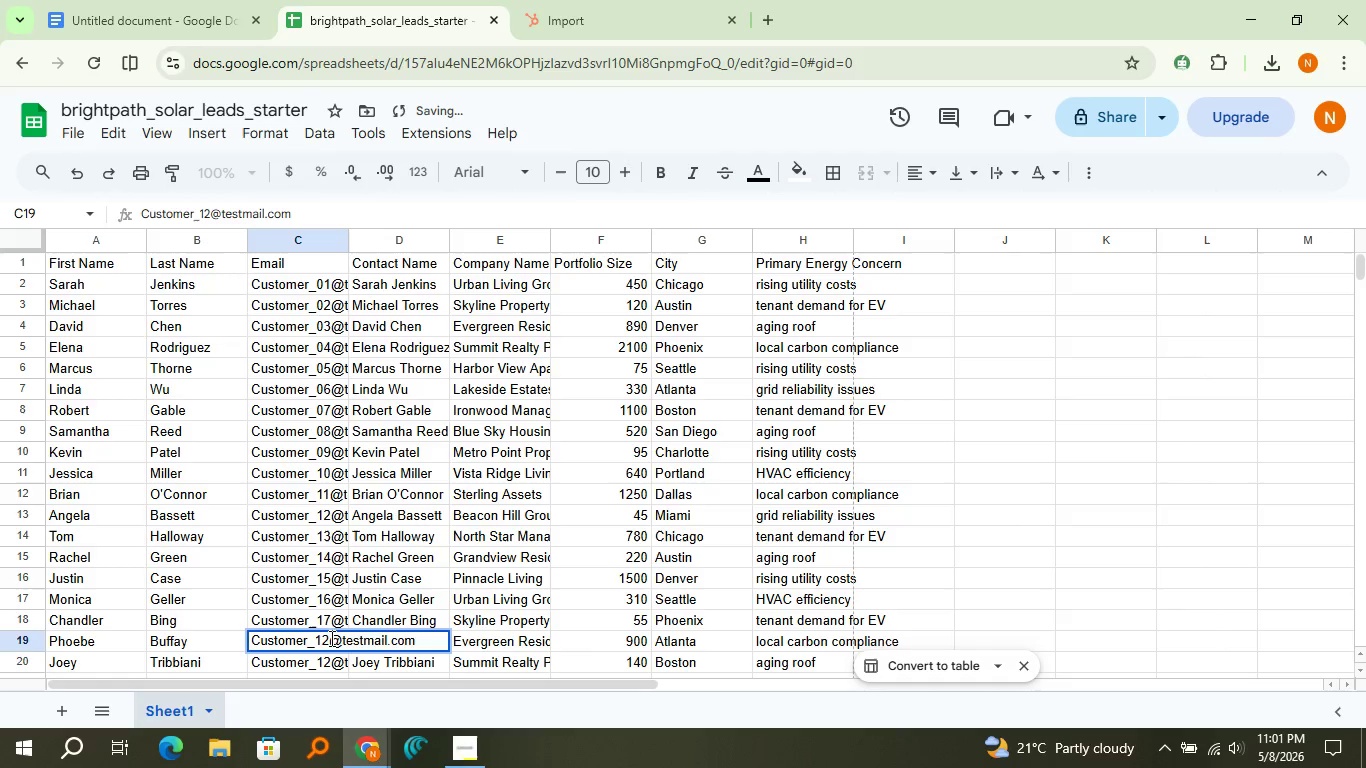 
key(Backspace)
 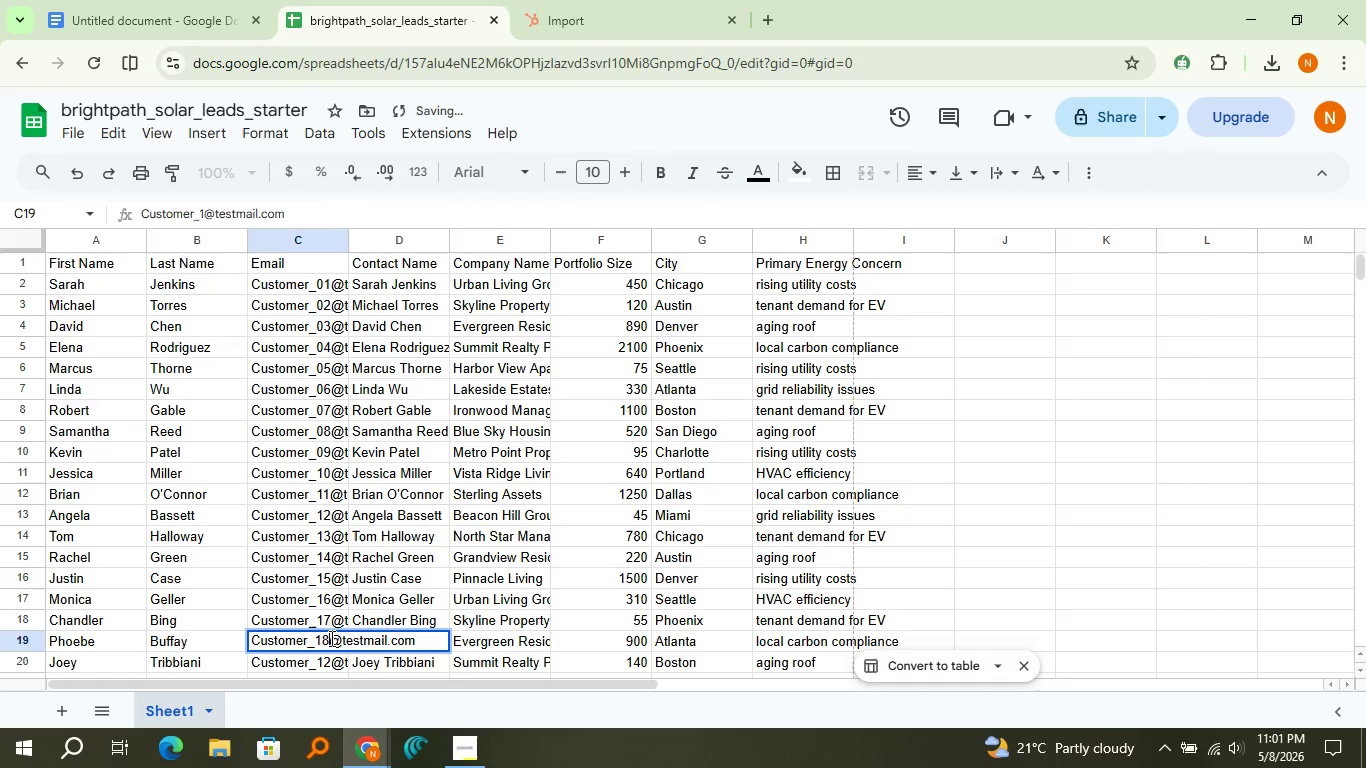 
key(8)
 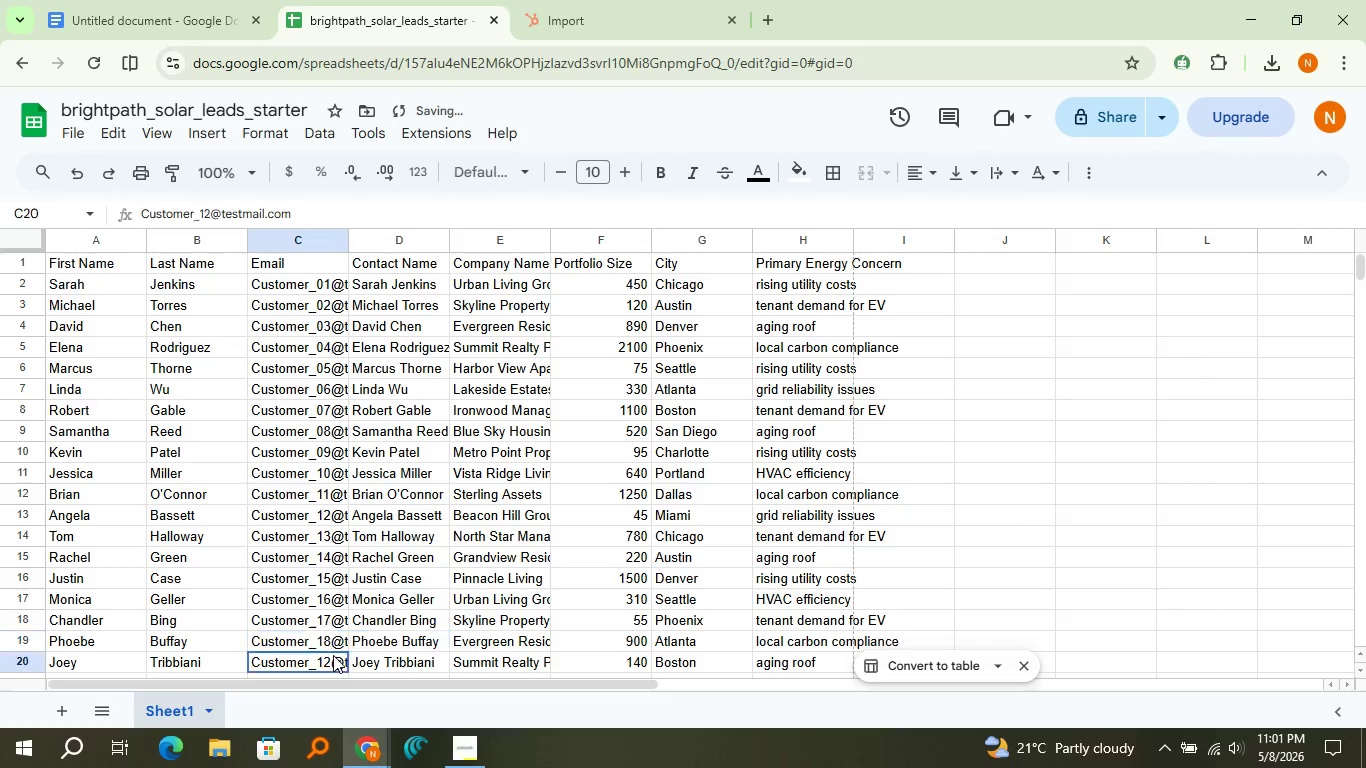 
double_click([333, 655])
 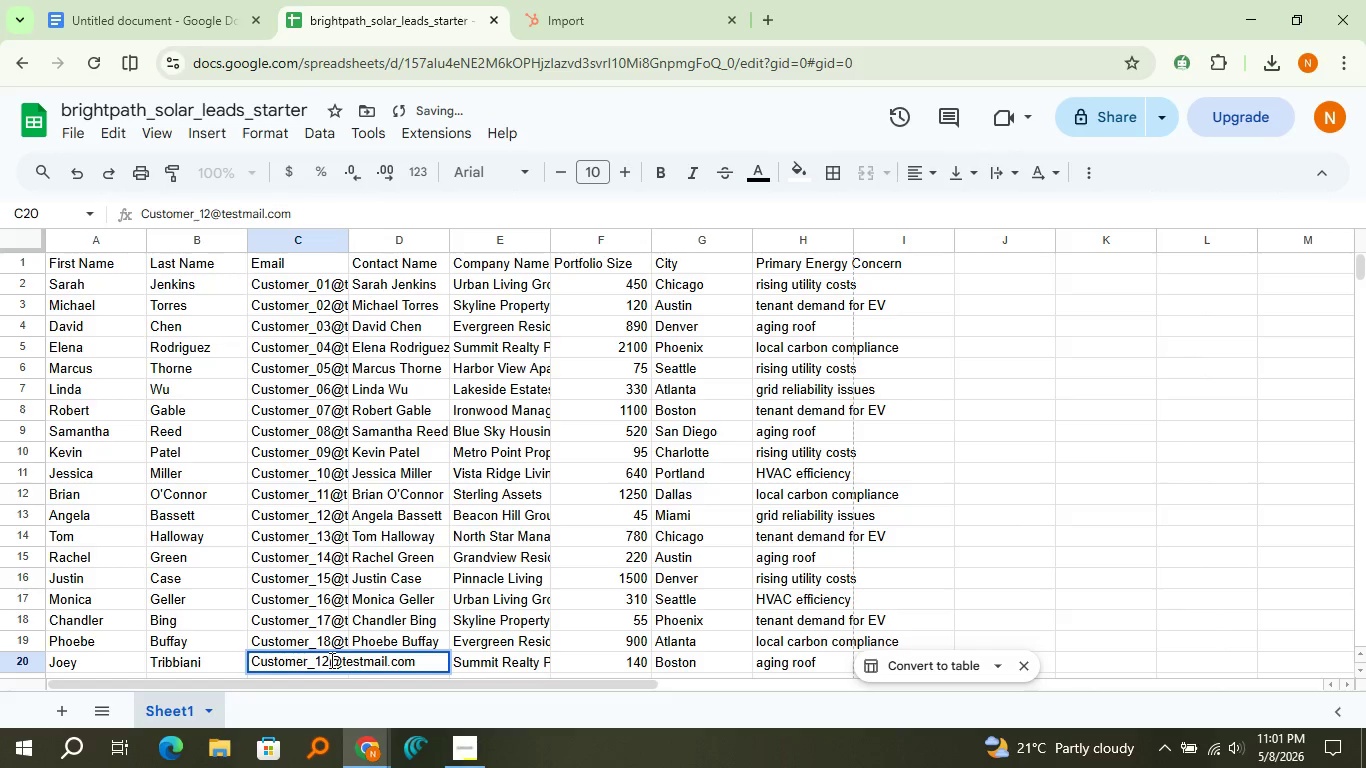 
key(Backspace)
 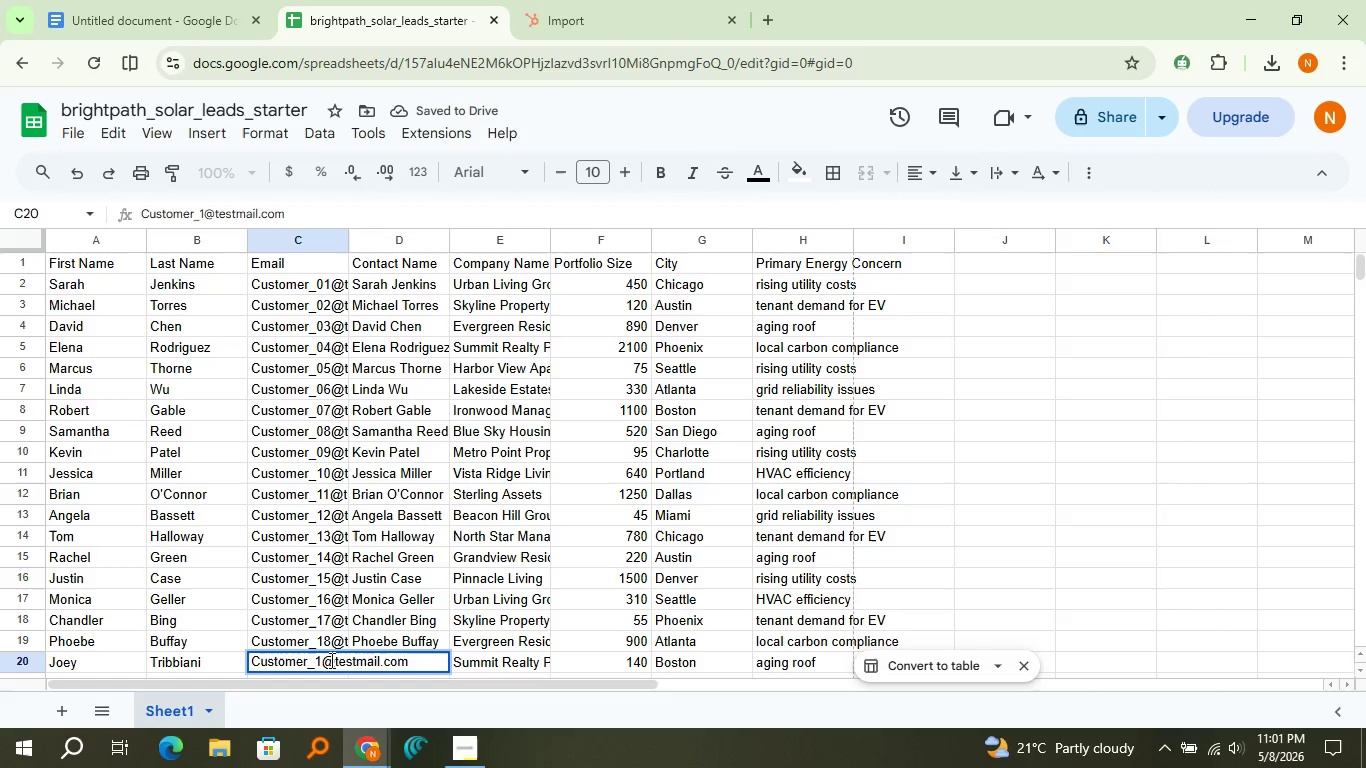 
key(9)
 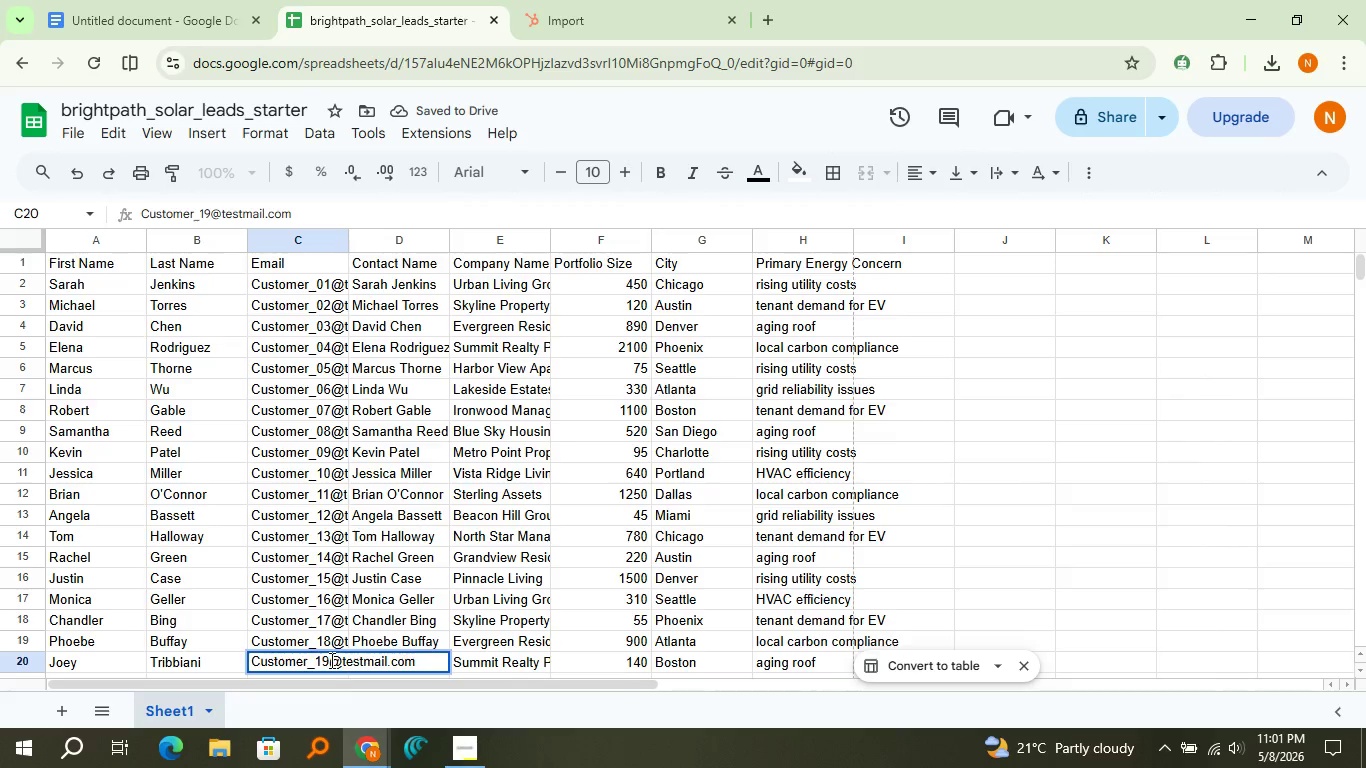 
key(Enter)
 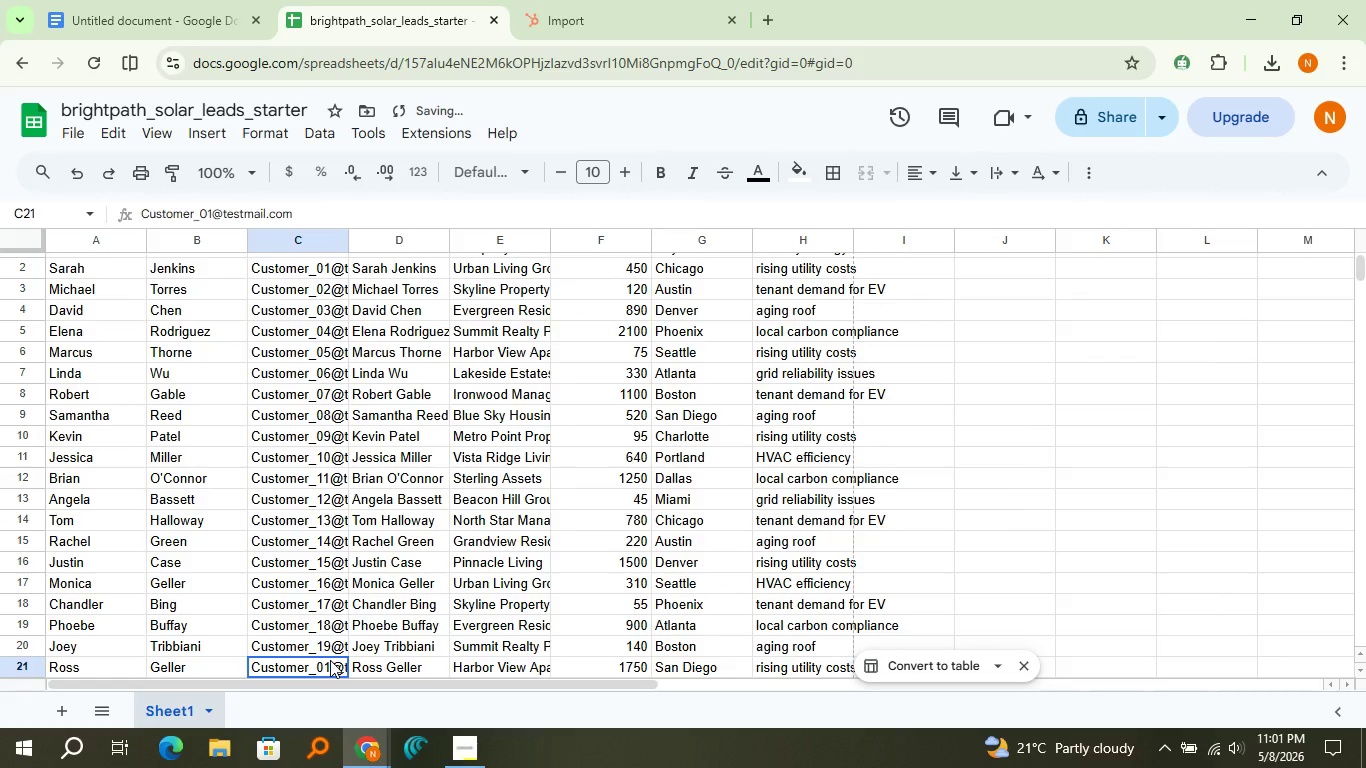 
double_click([330, 660])
 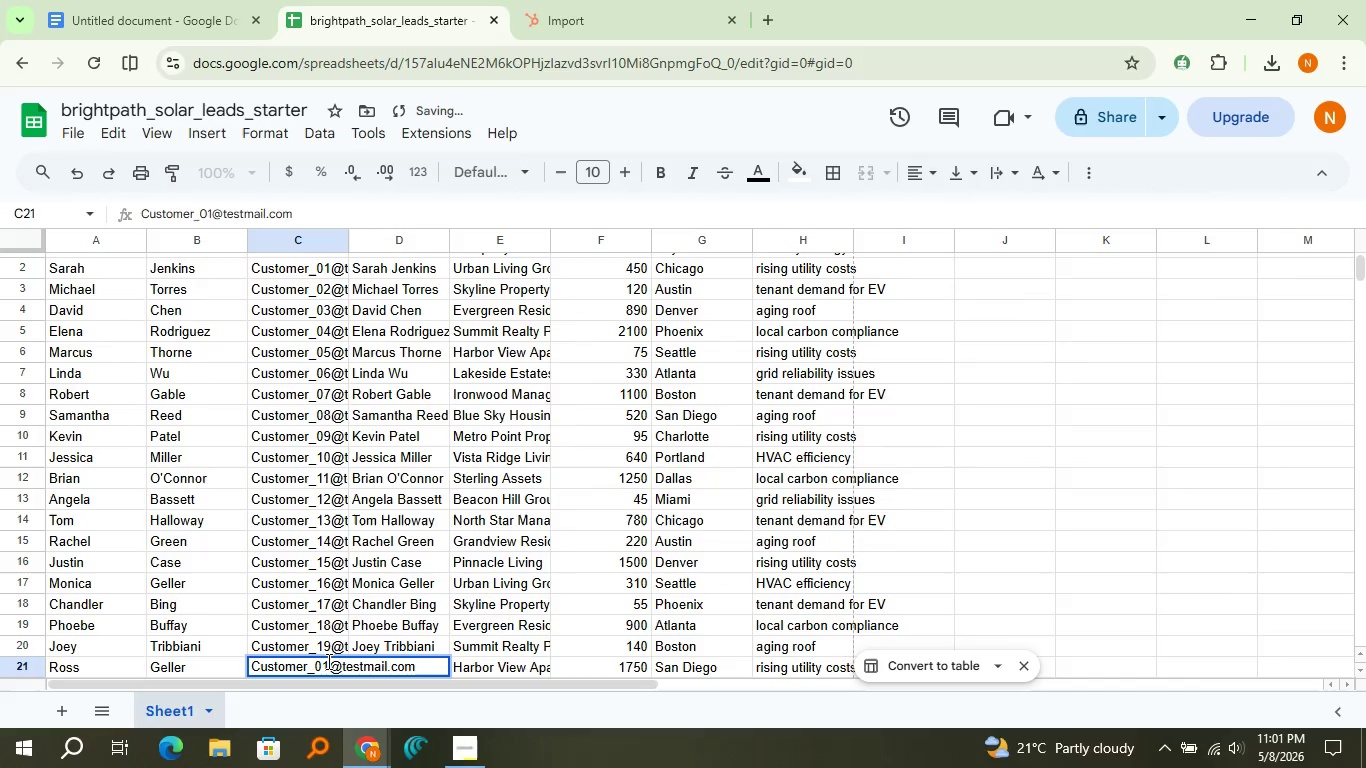 
left_click([327, 661])
 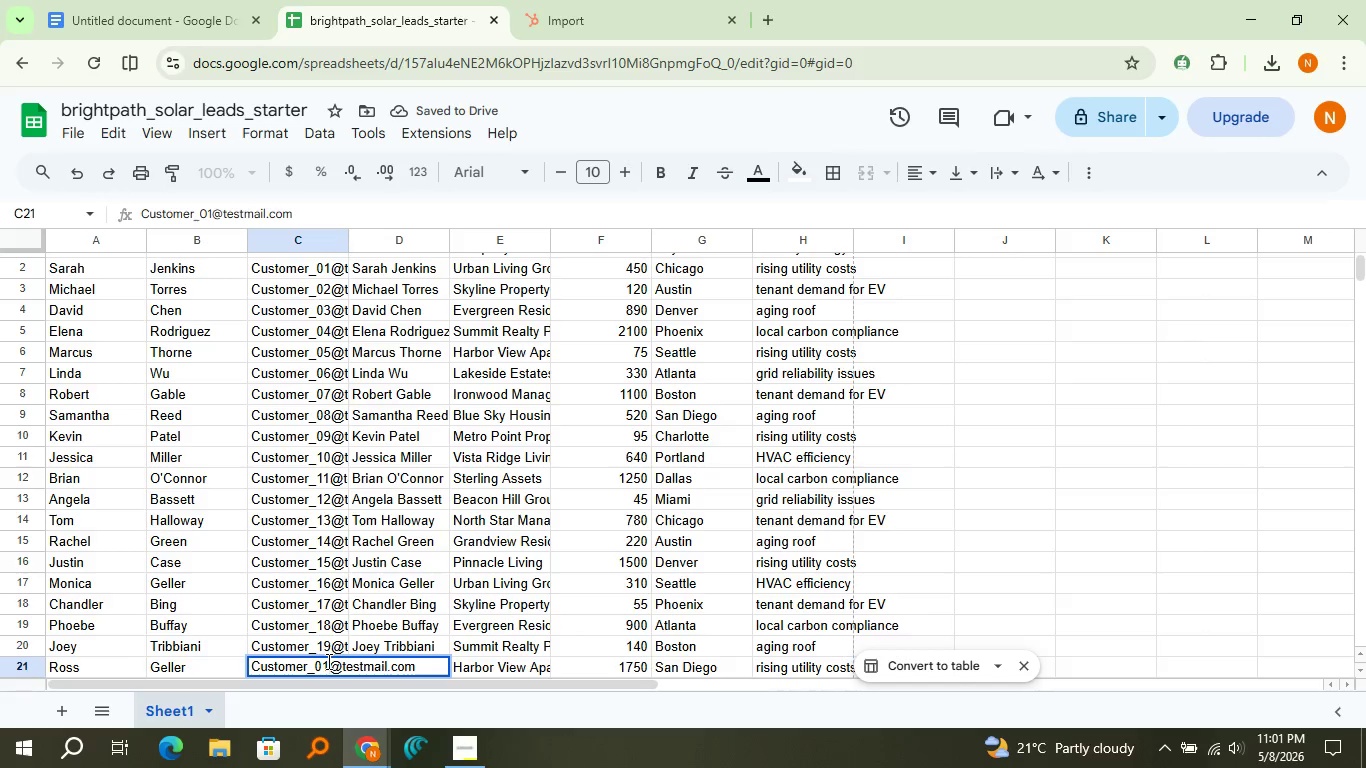 
key(Backspace)
key(Backspace)
type(20)
 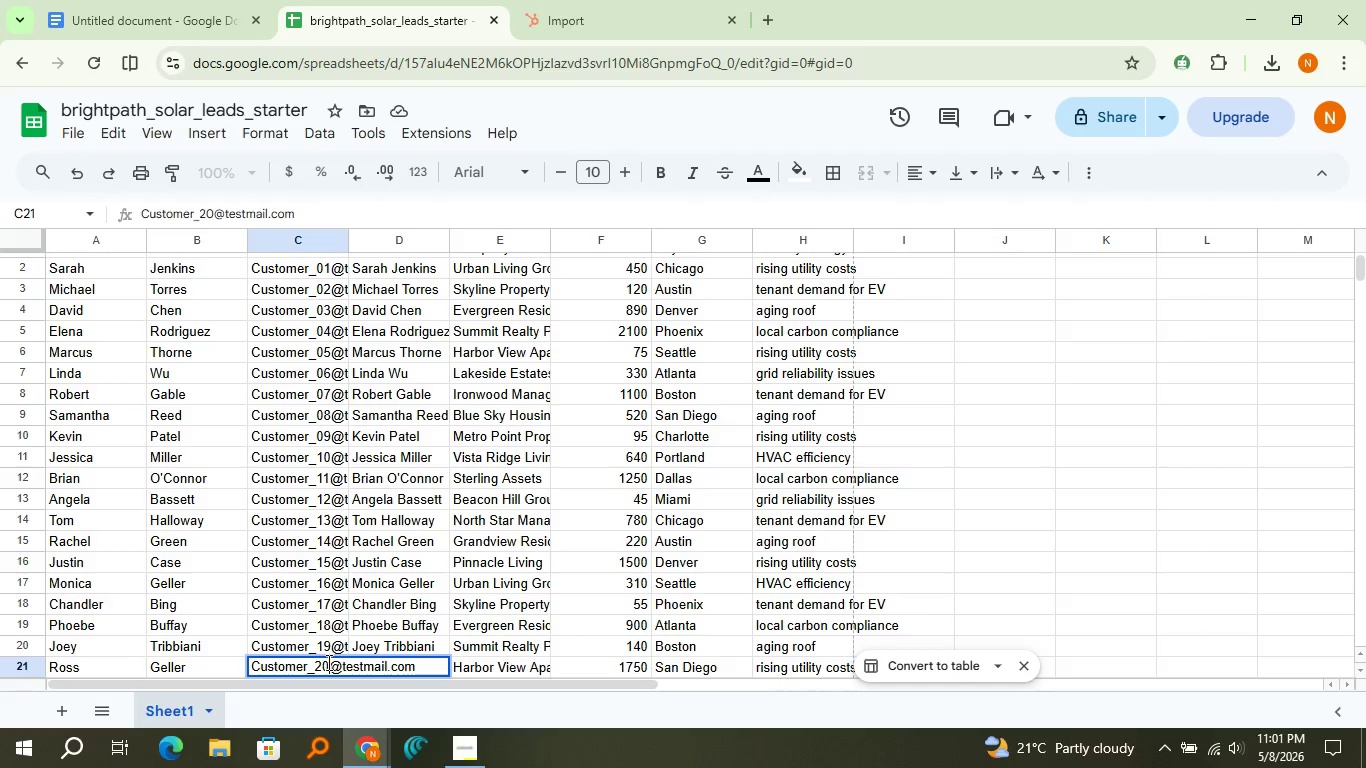 
left_click([323, 646])
 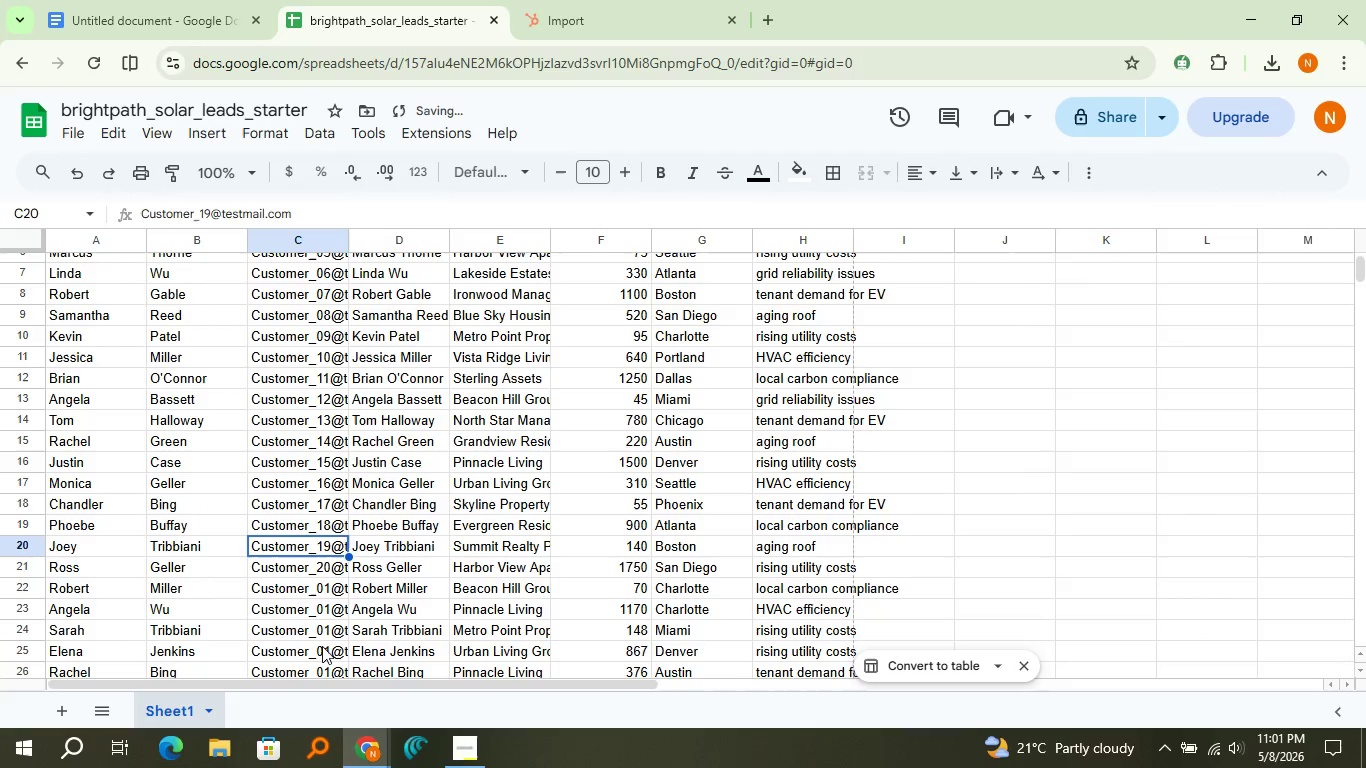 
scroll: coordinate [322, 646], scroll_direction: down, amount: 1.0
 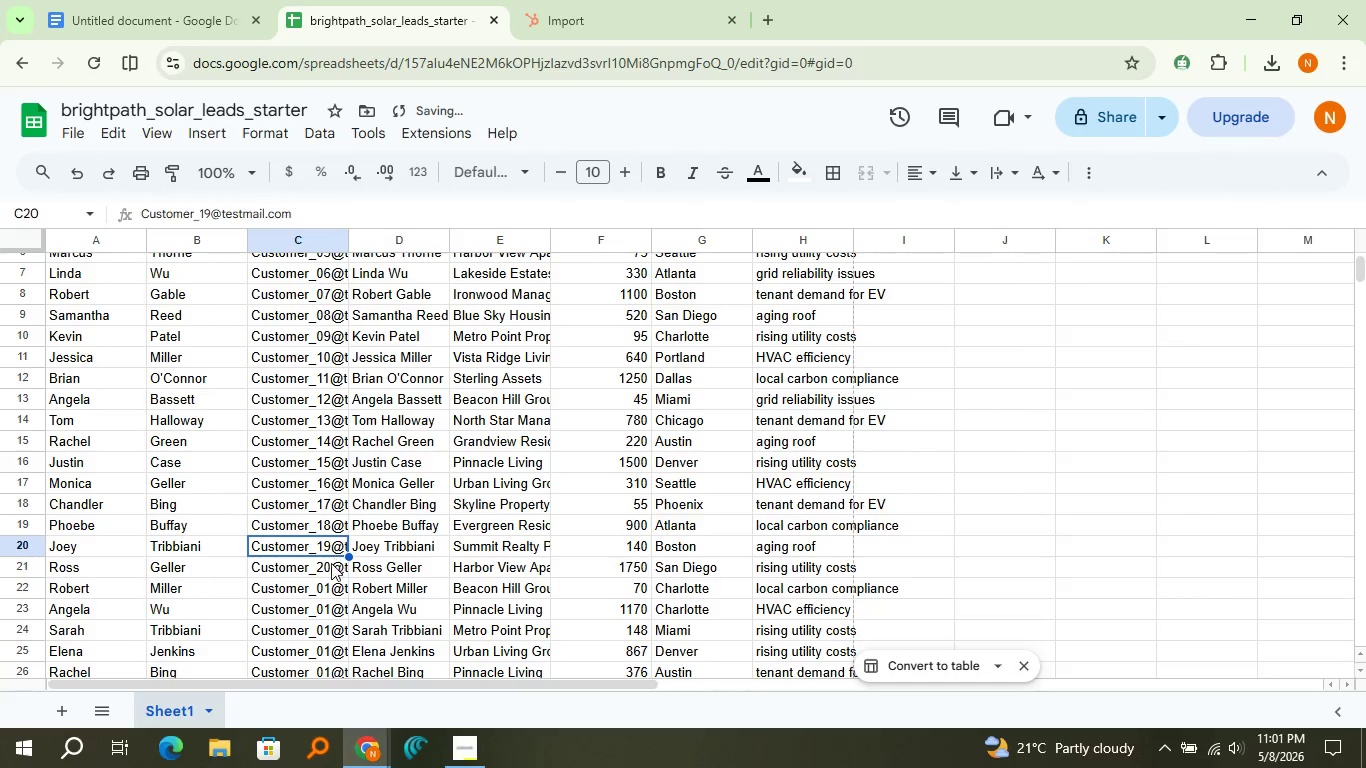 
double_click([331, 564])
 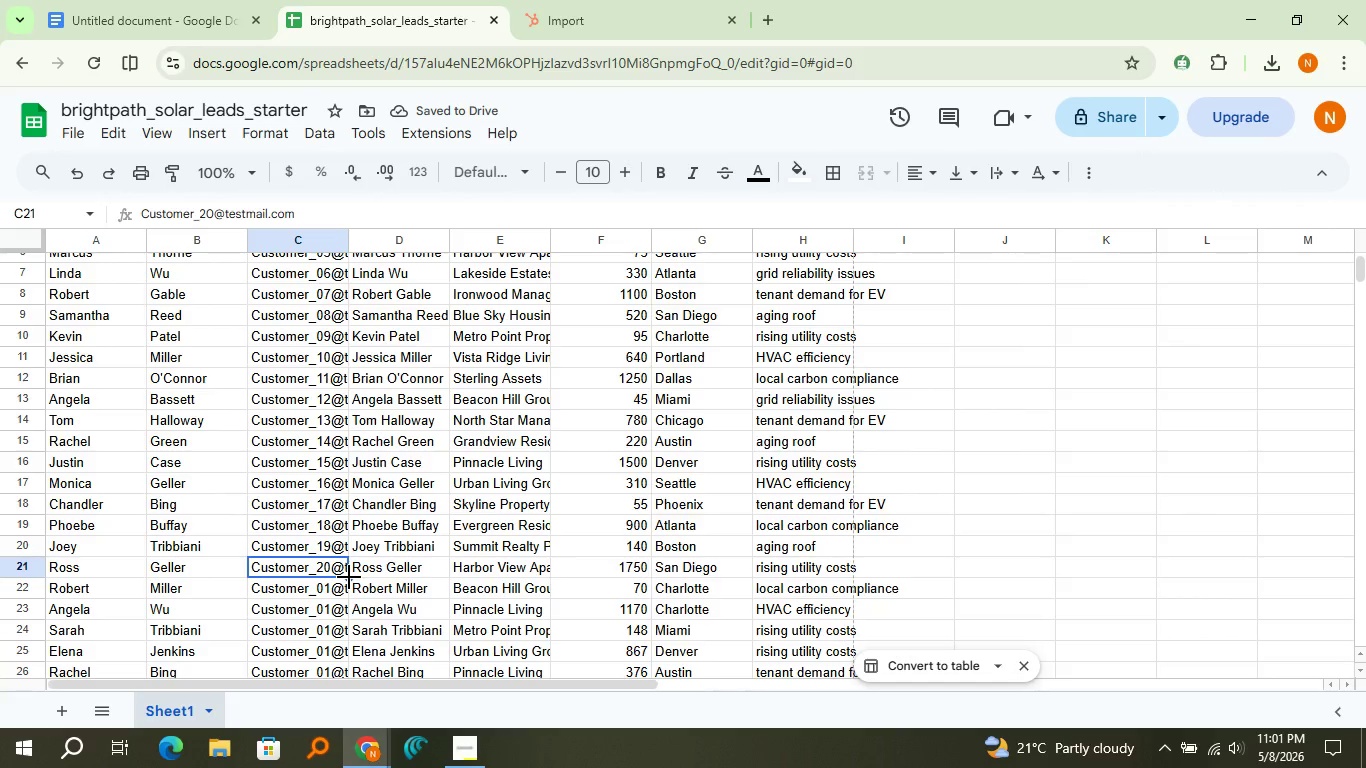 
left_click_drag(start_coordinate=[349, 577], to_coordinate=[326, 589])
 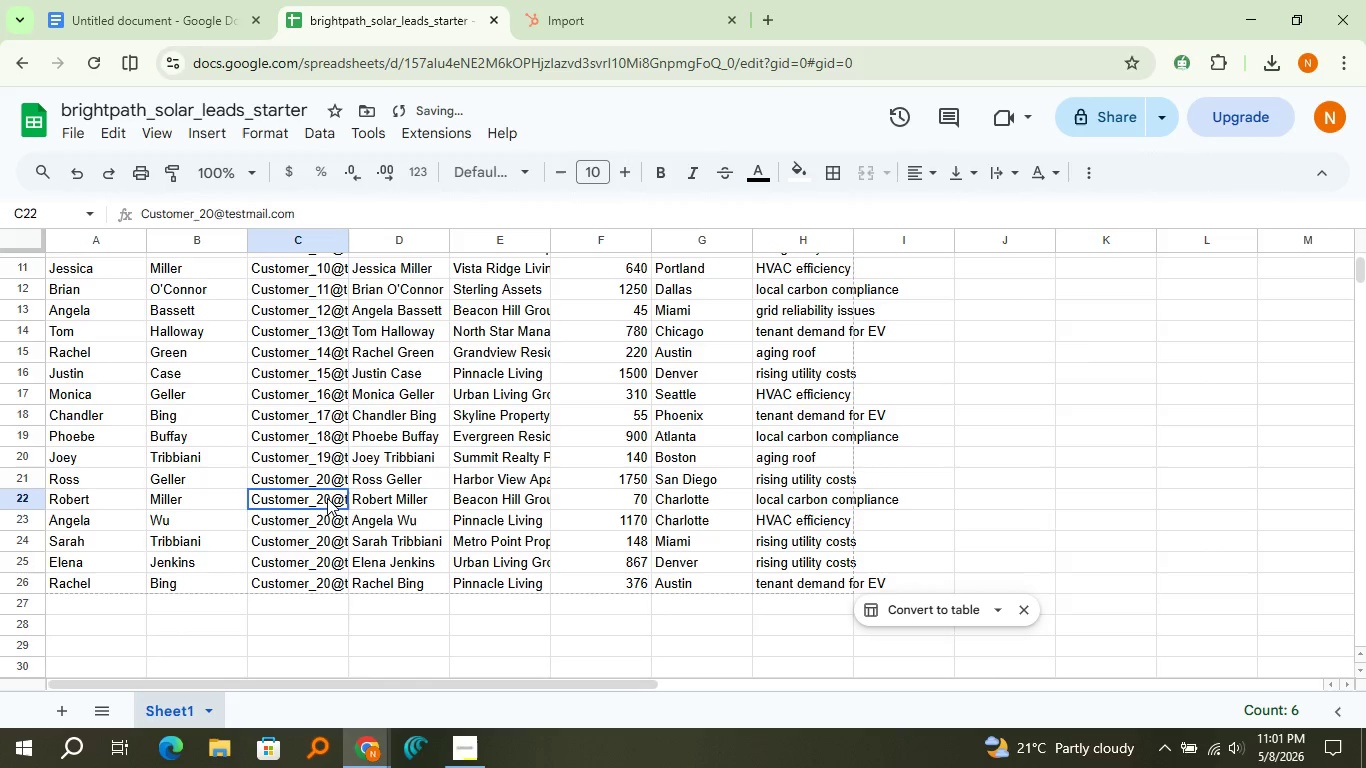 
double_click([327, 498])
 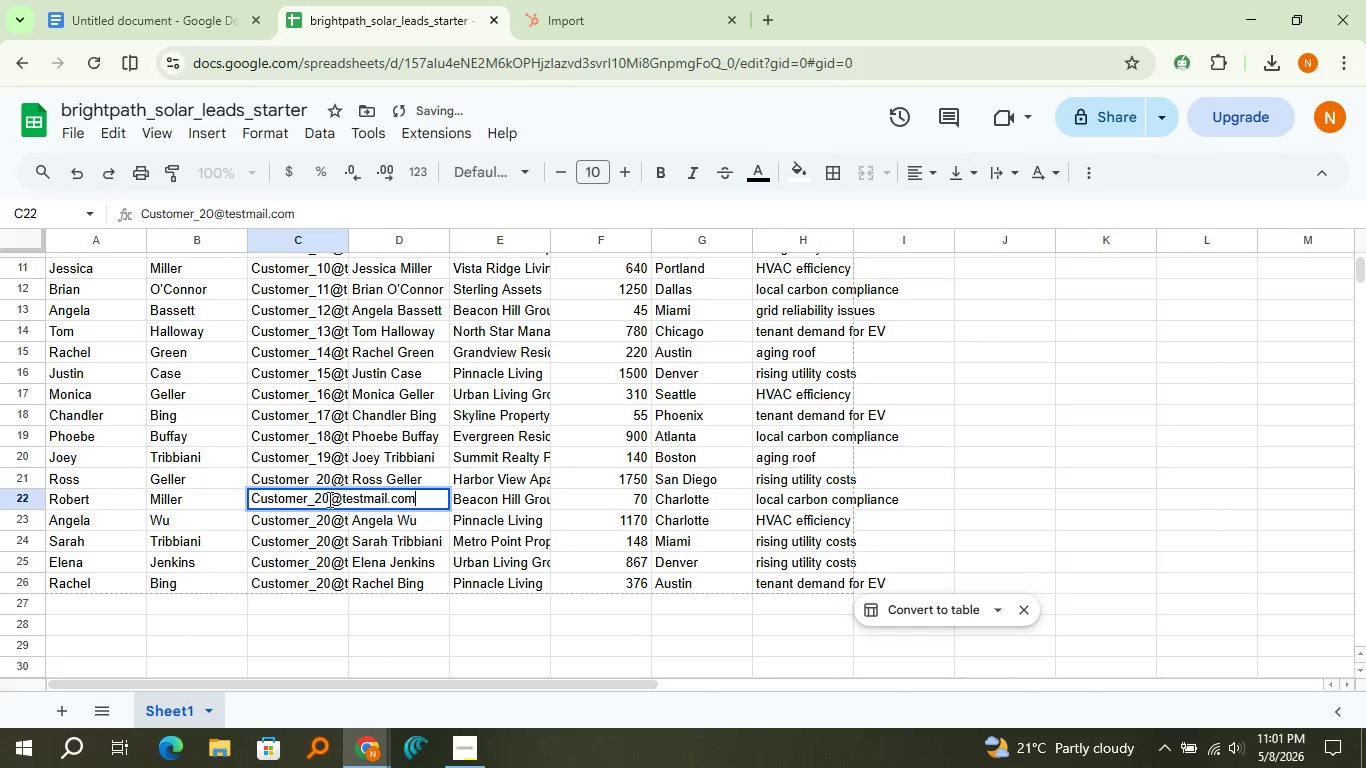 
triple_click([328, 499])
 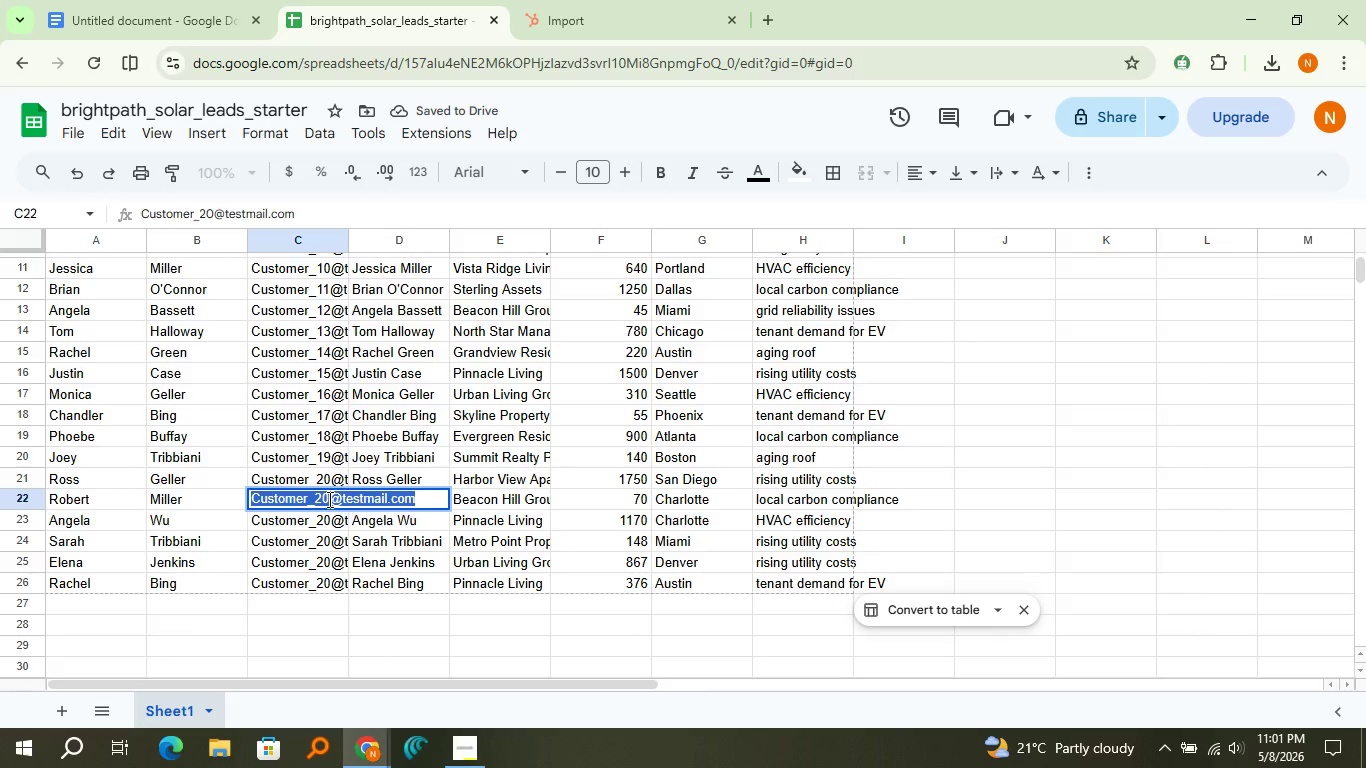 
triple_click([328, 499])
 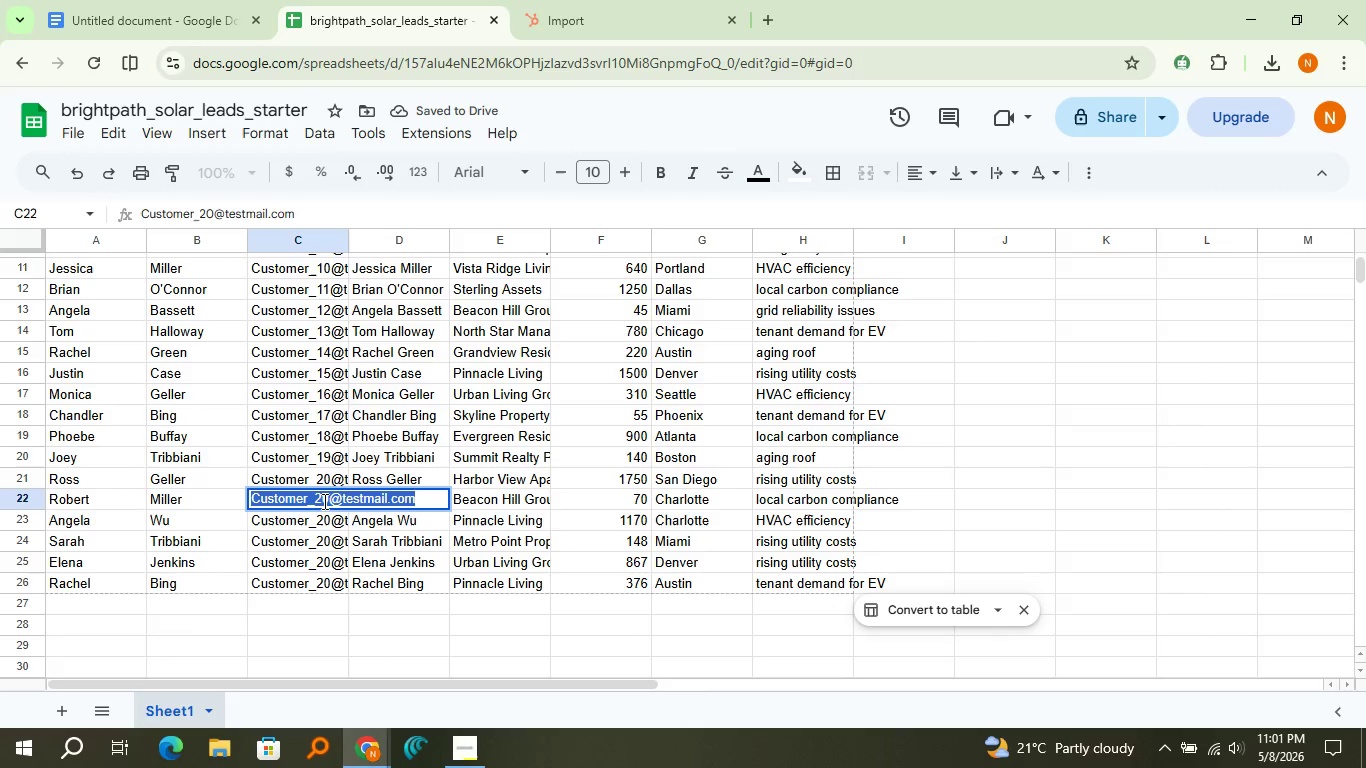 
left_click([326, 501])
 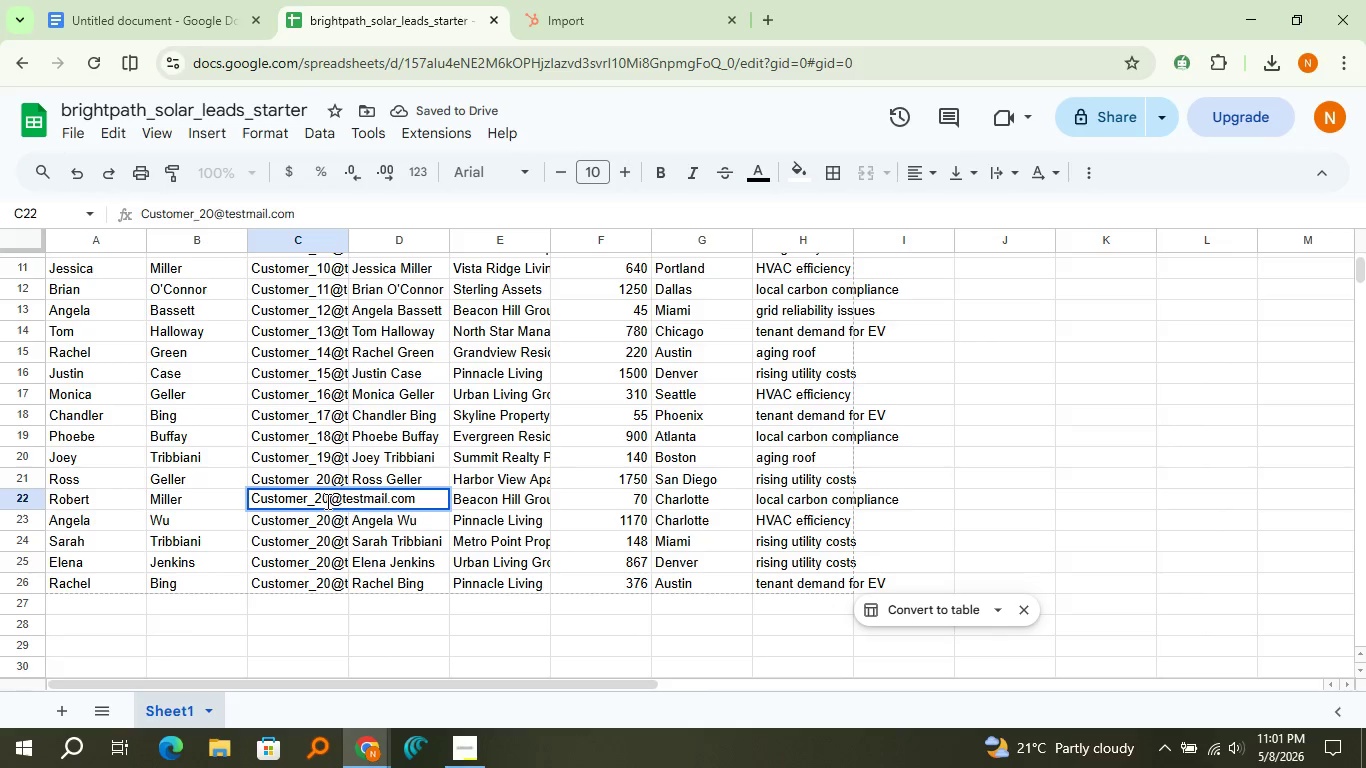 
key(Backspace)
 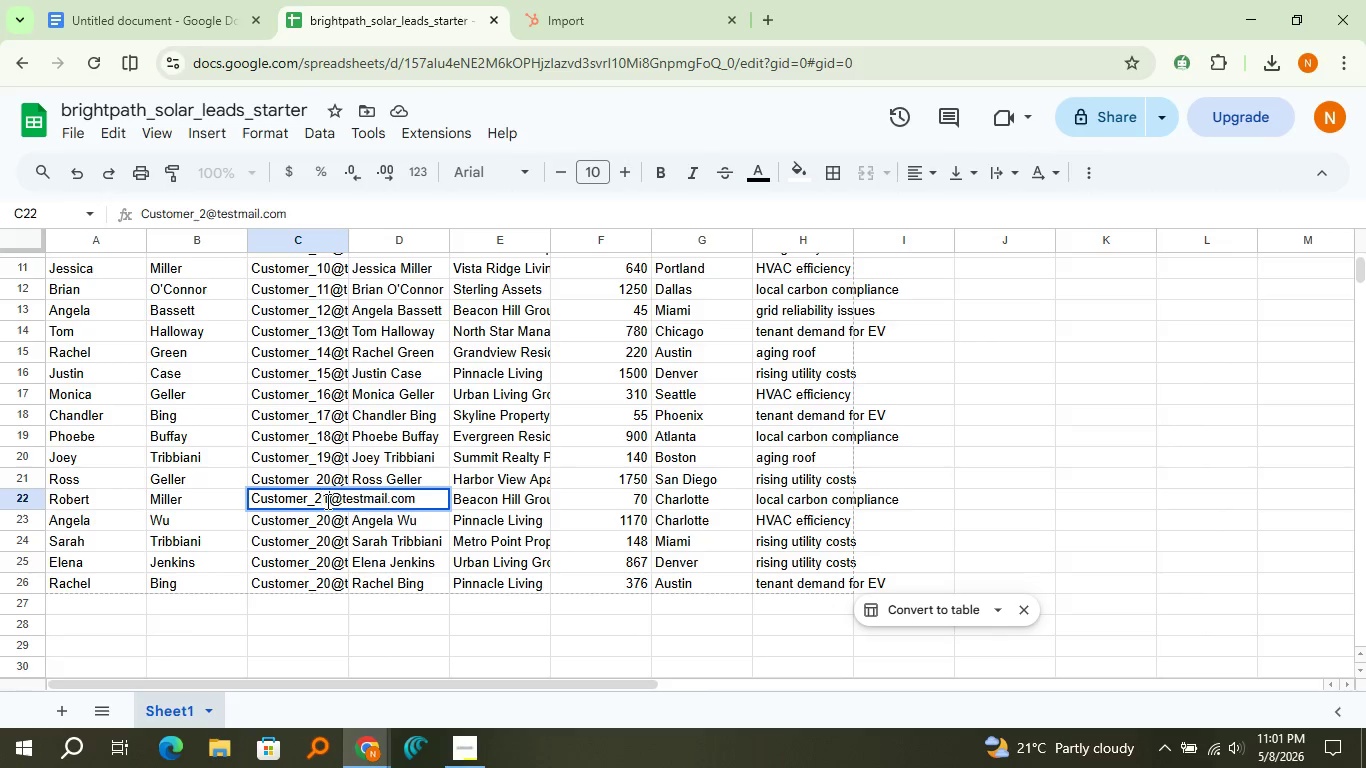 
key(1)
 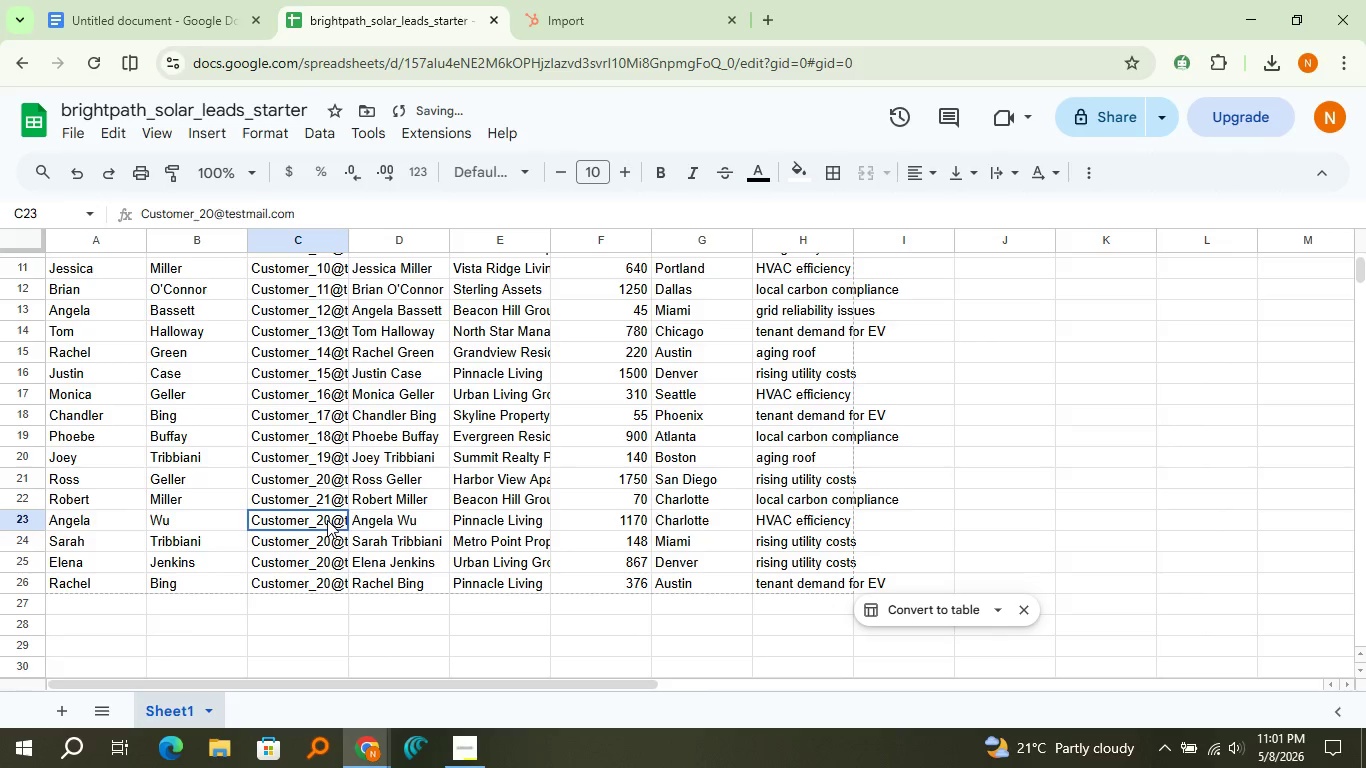 
double_click([327, 520])
 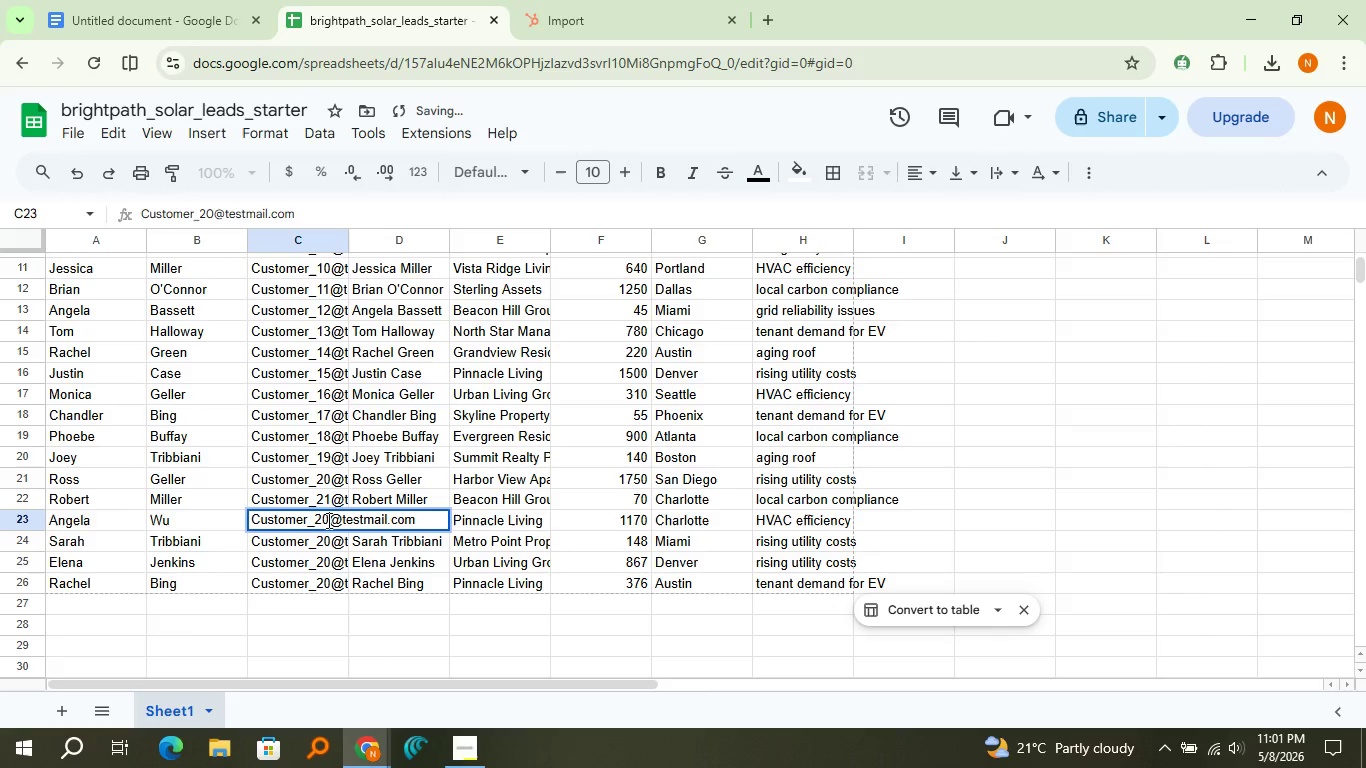 
left_click([327, 520])
 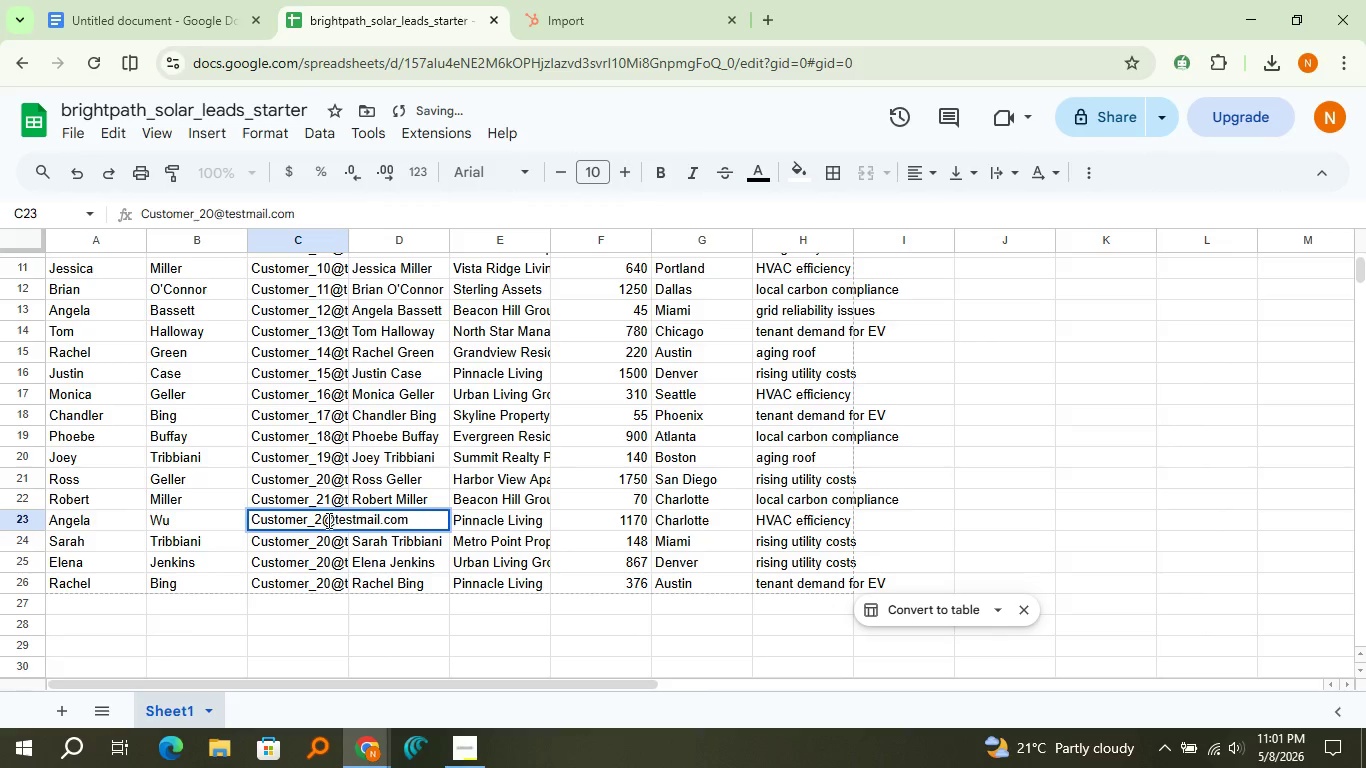 
key(Backspace)
 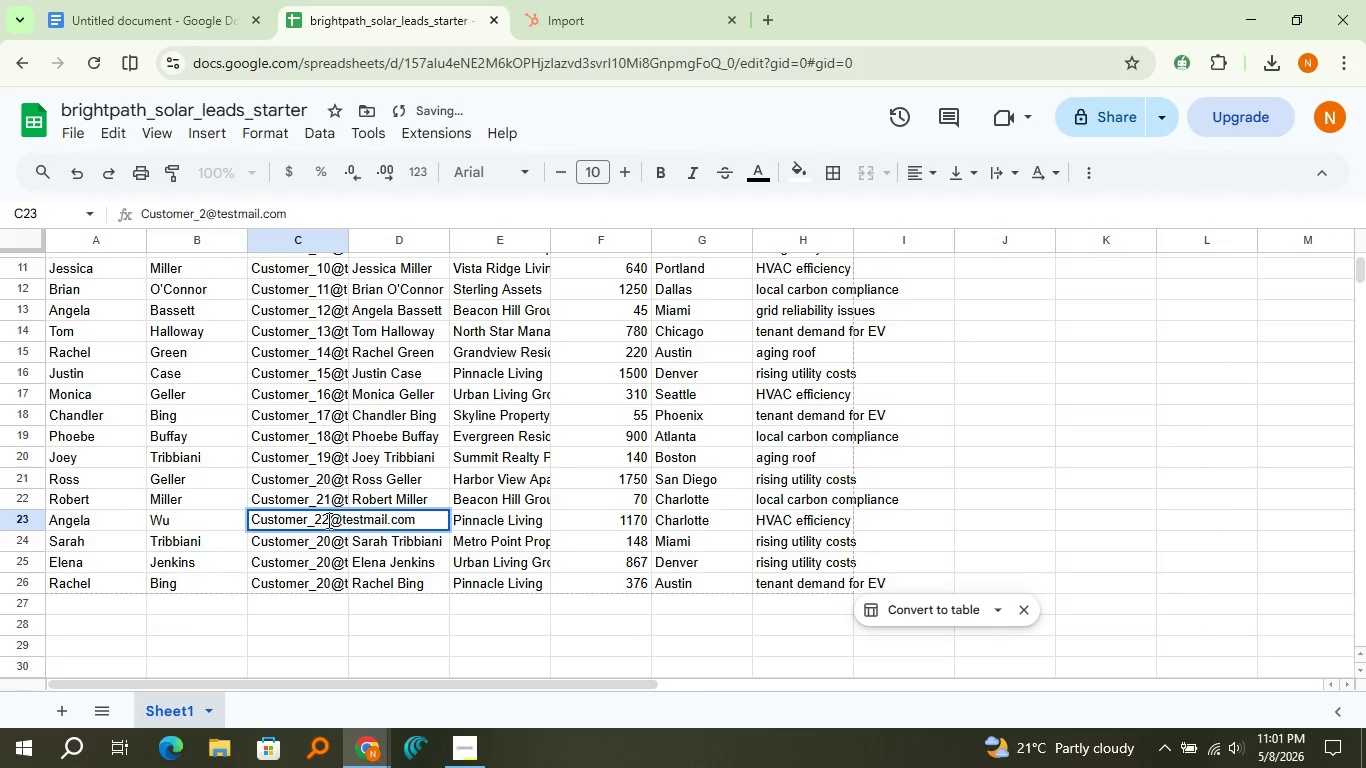 
key(2)
 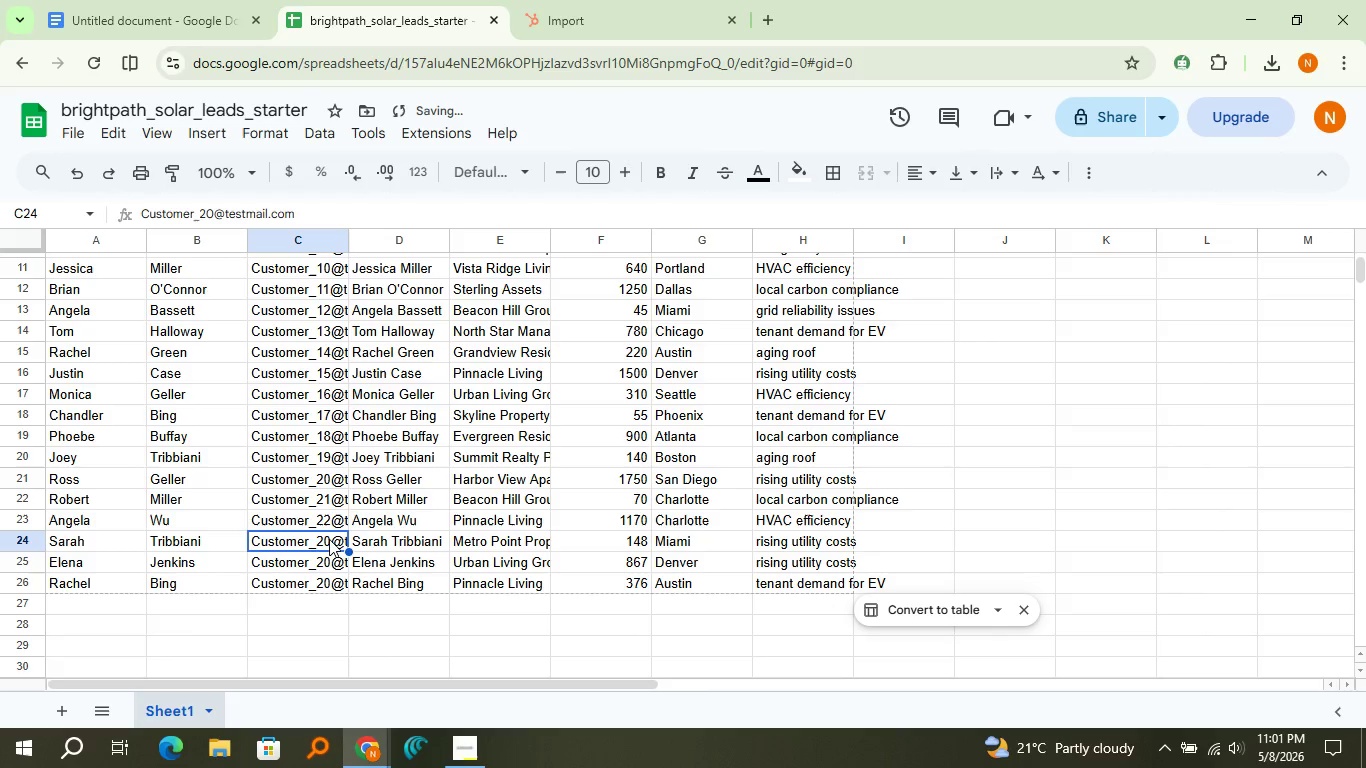 
double_click([329, 539])
 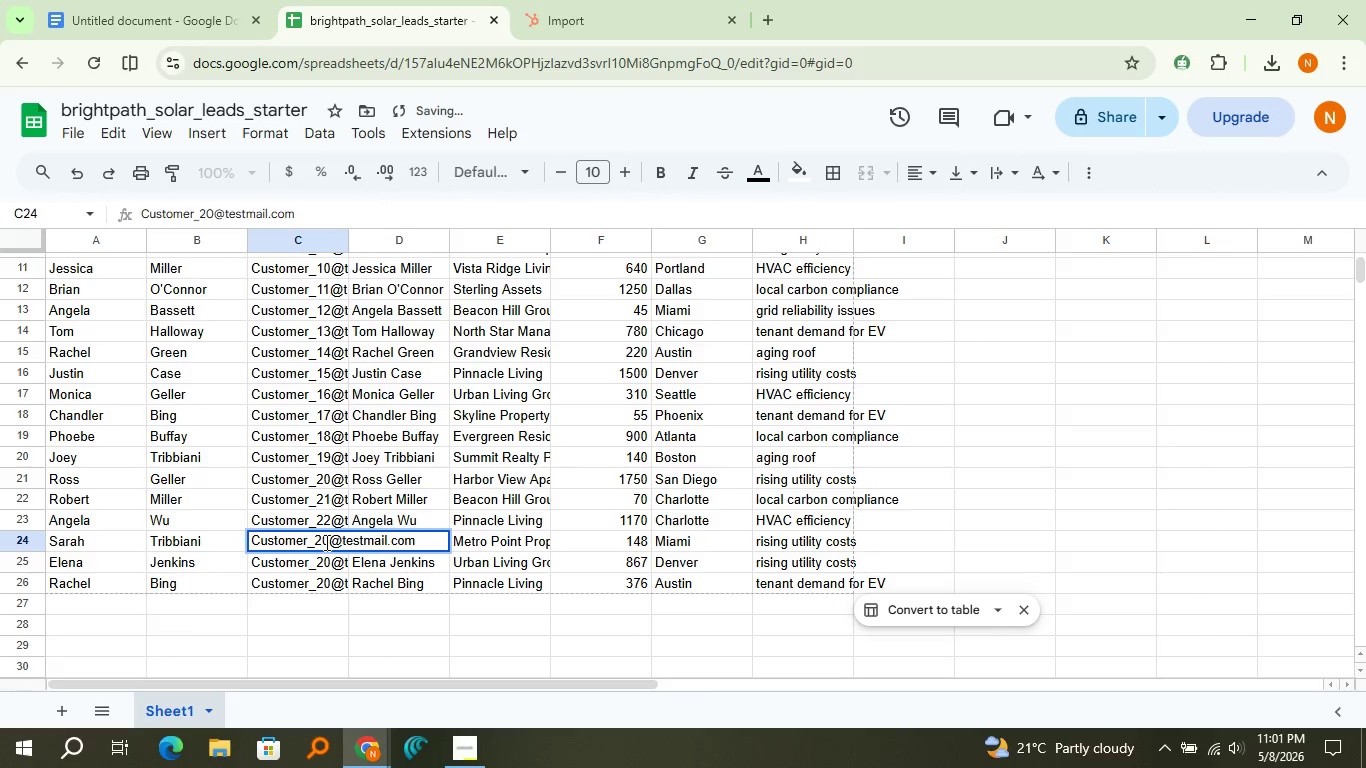 
left_click([325, 542])
 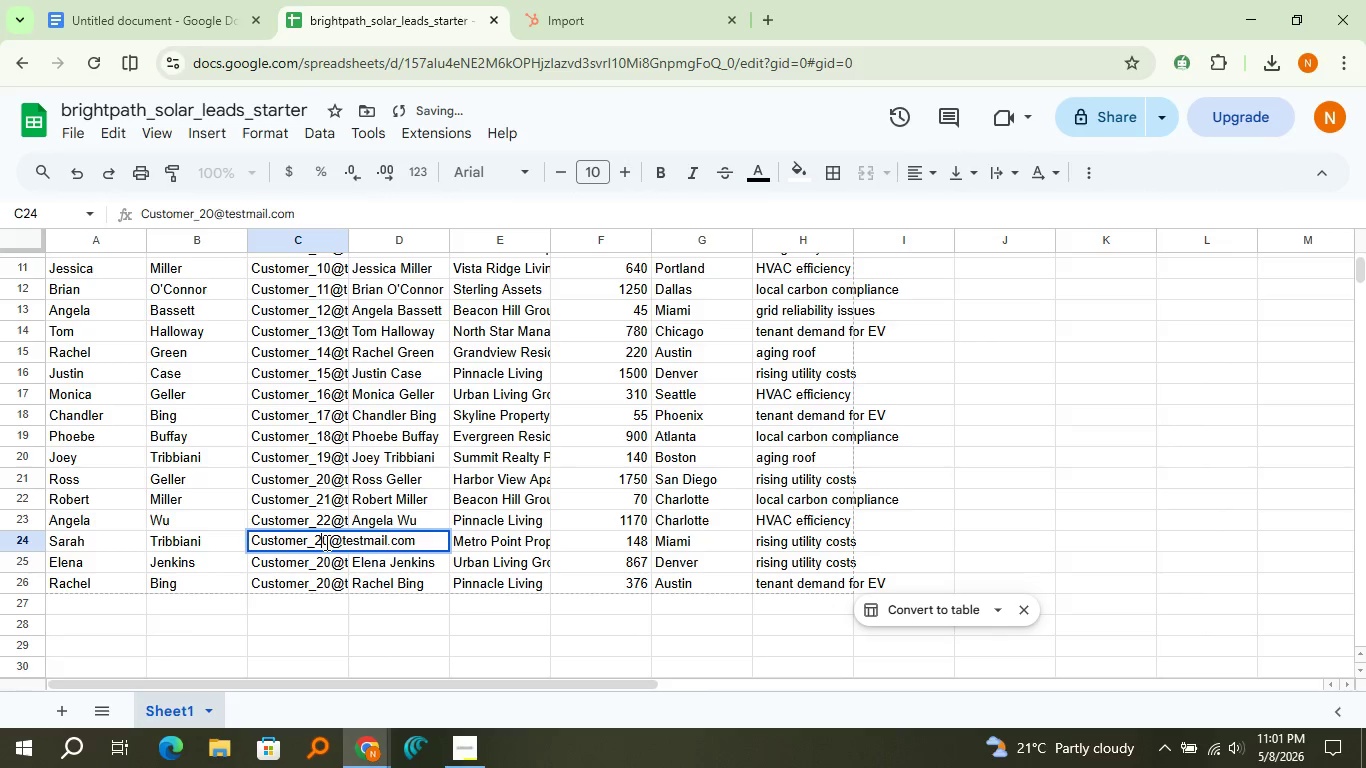 
key(Delete)
 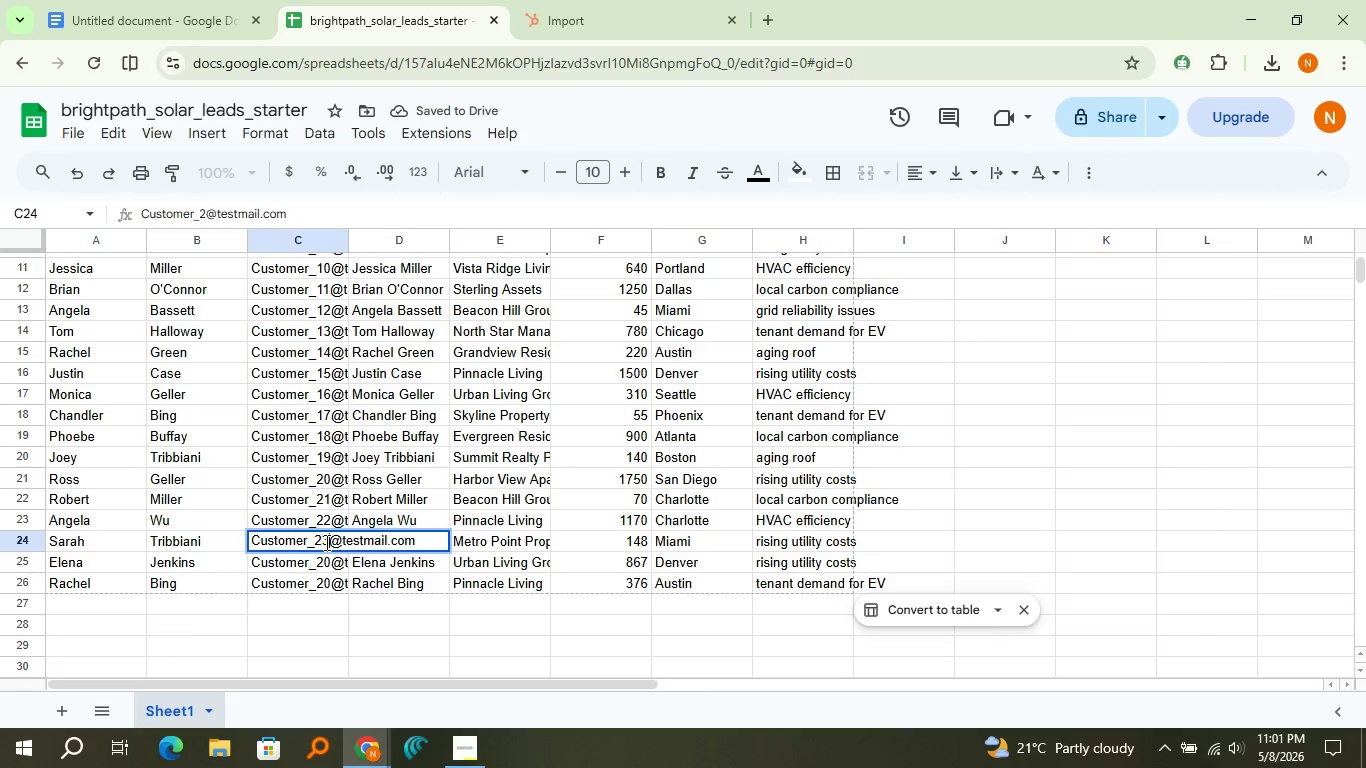 
key(3)
 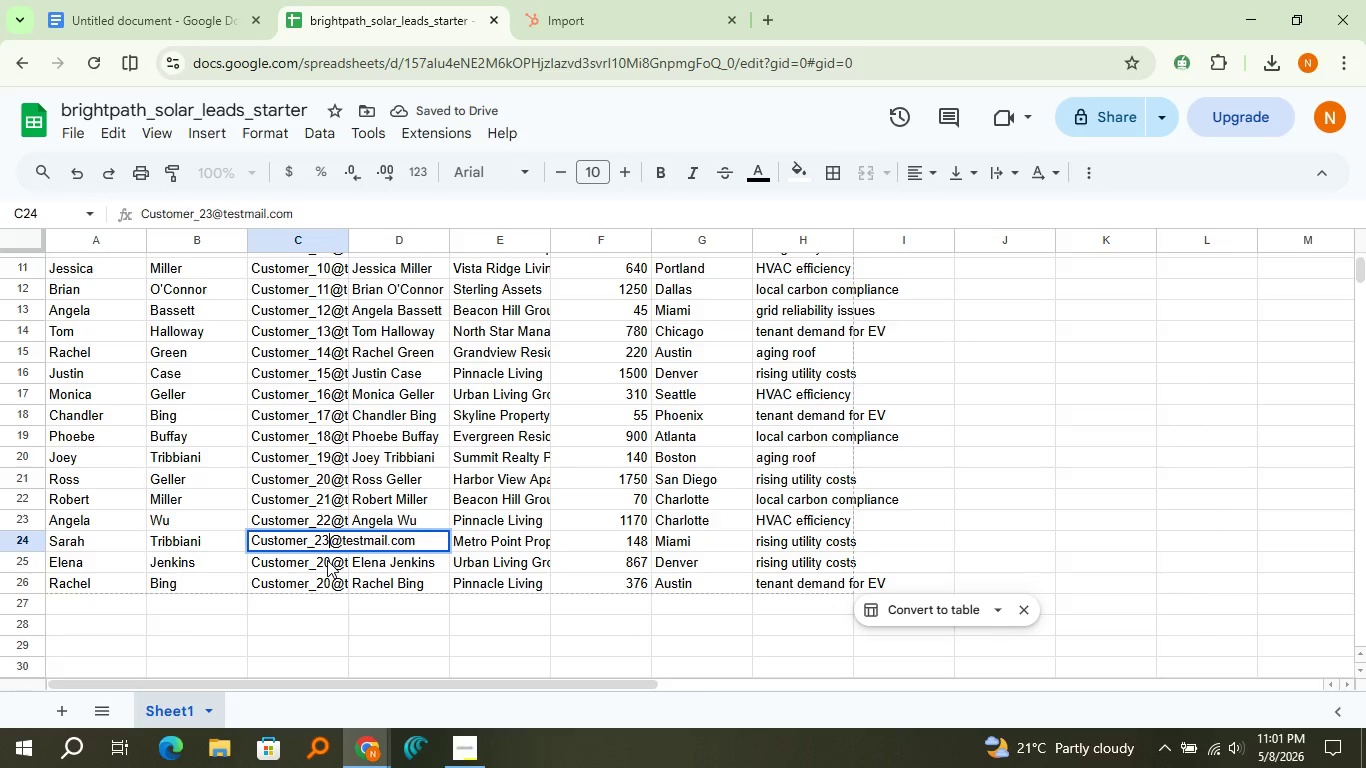 
double_click([327, 560])
 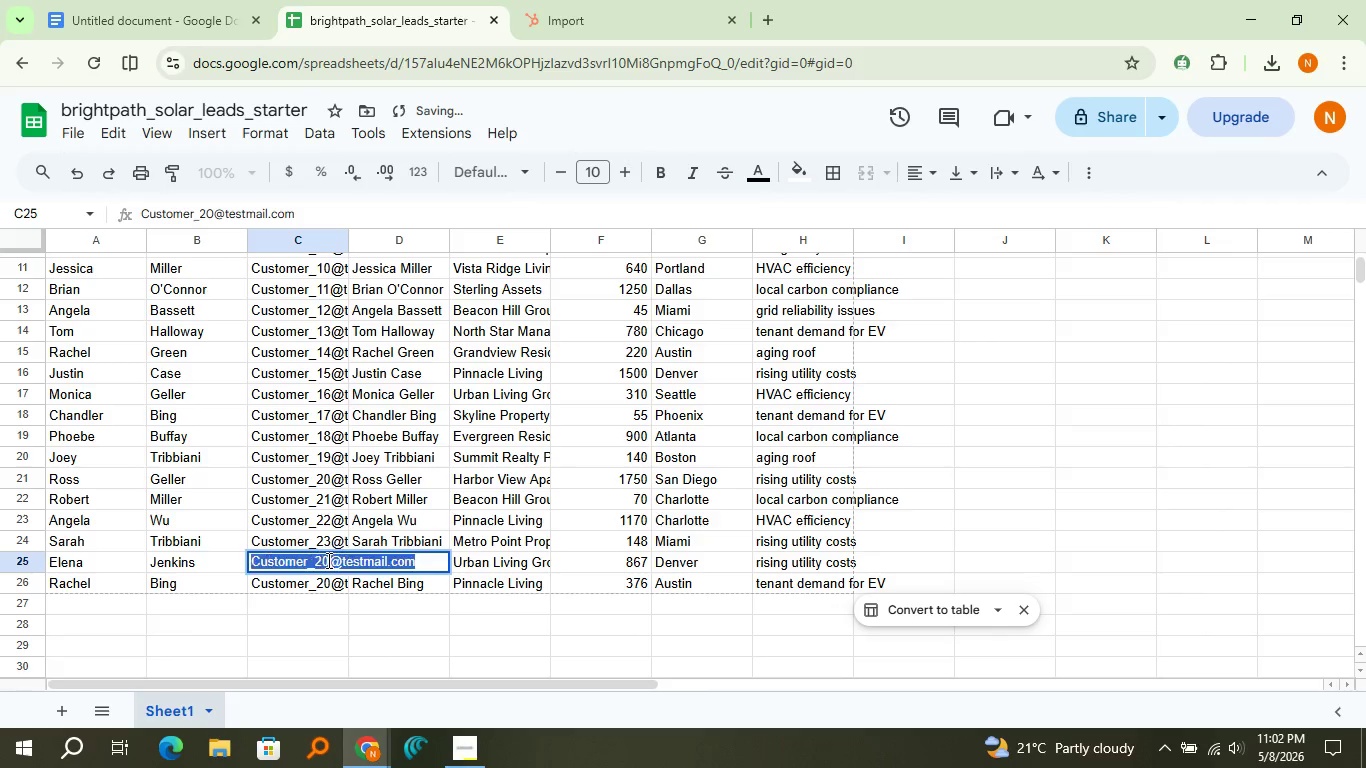 
triple_click([327, 560])
 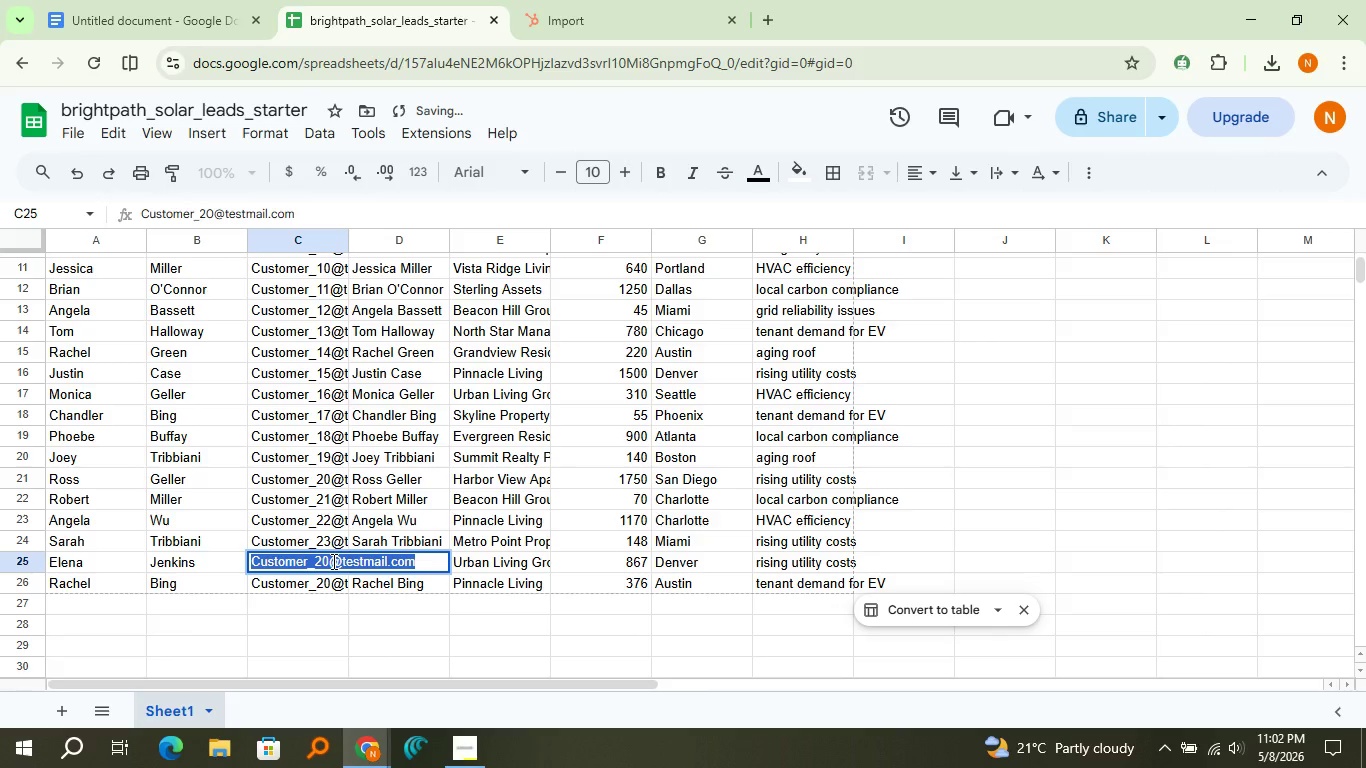 
left_click([332, 561])
 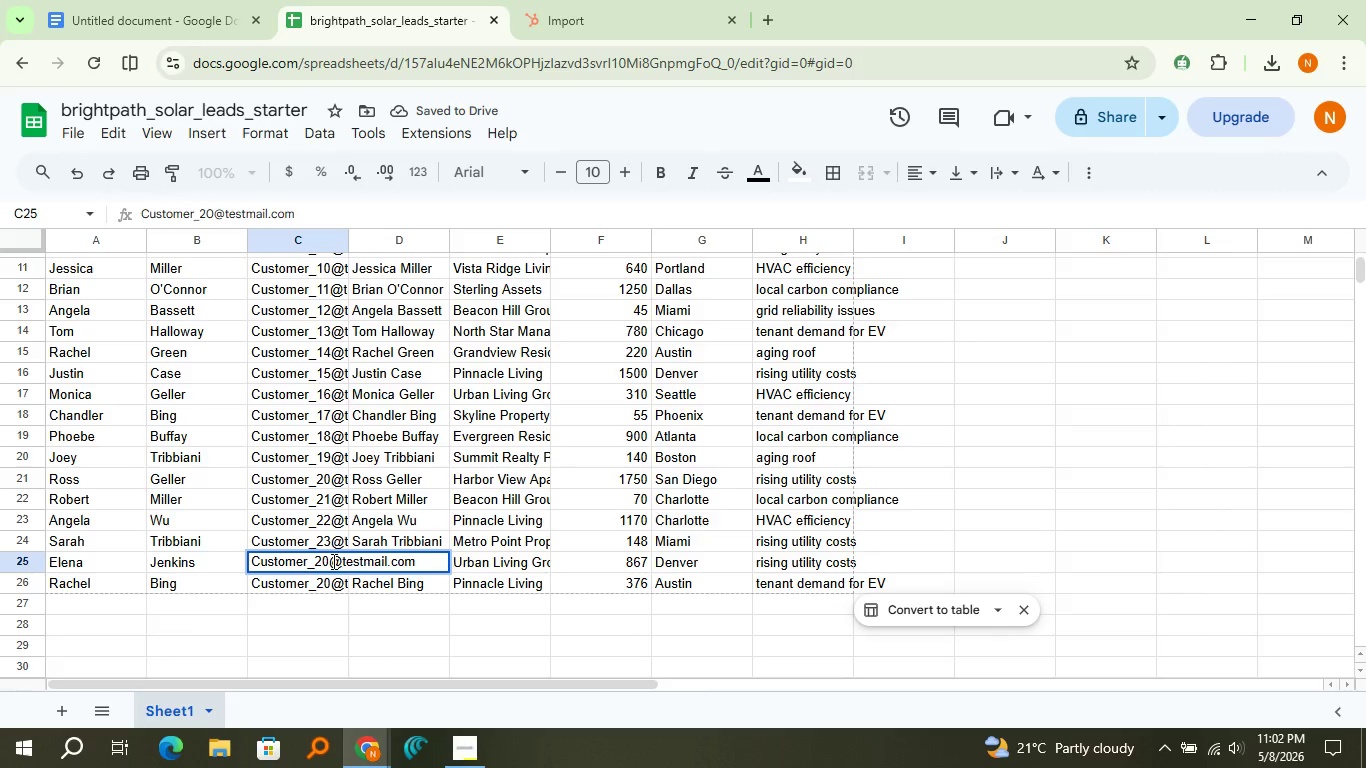 
key(Backspace)
 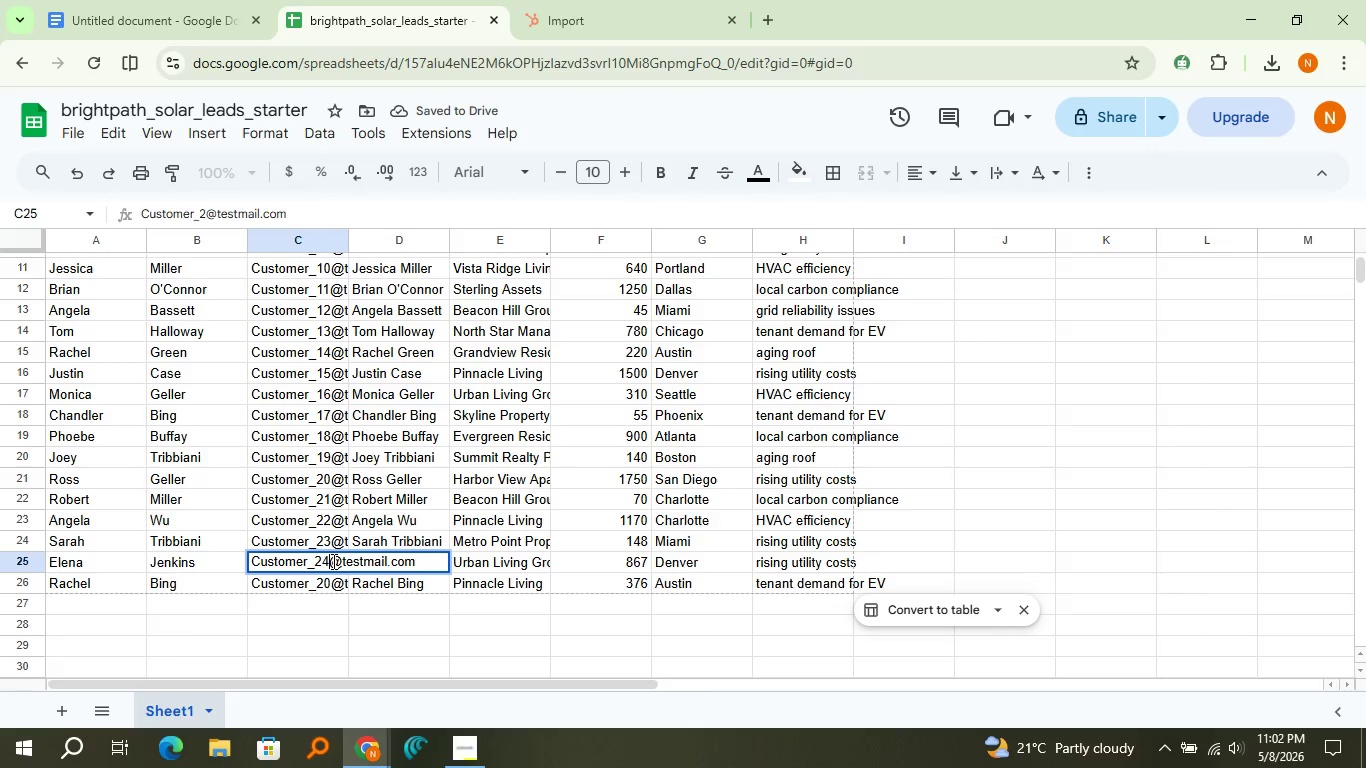 
key(4)
 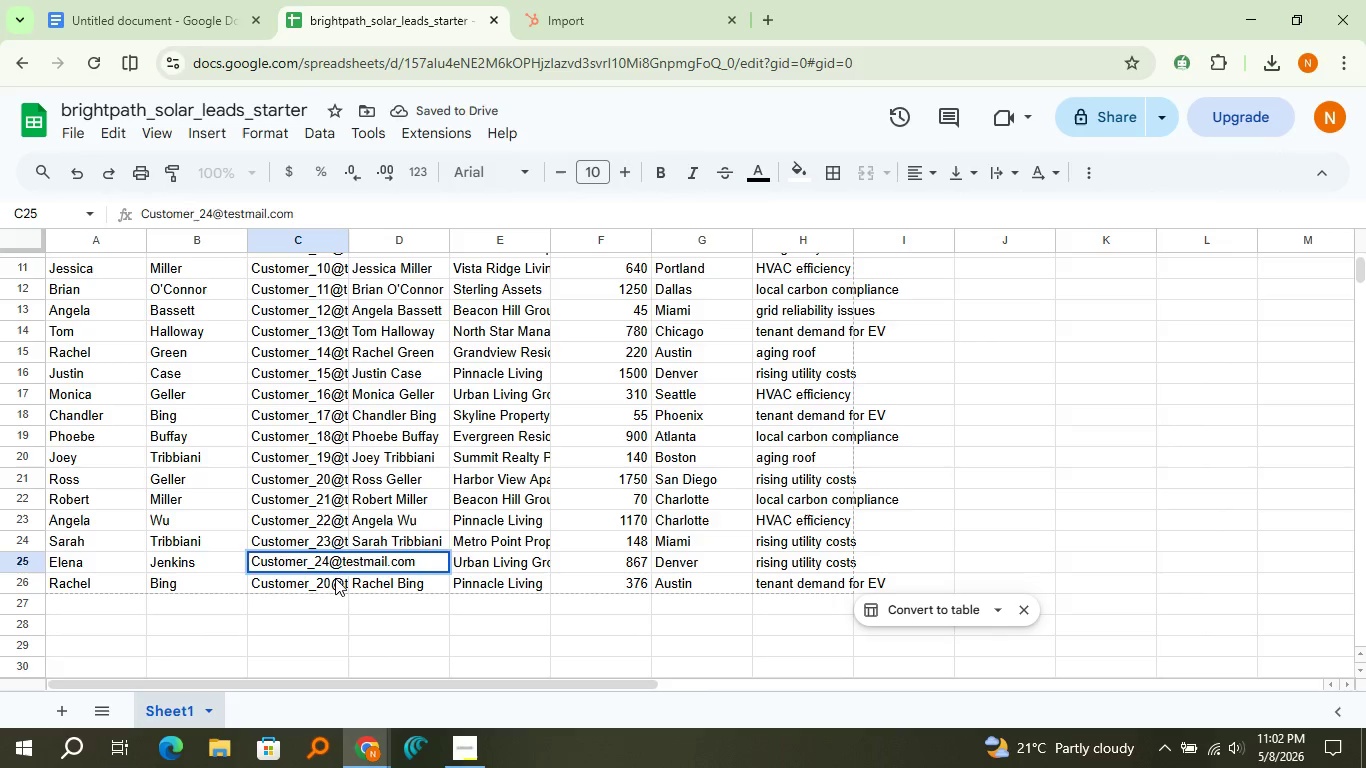 
double_click([335, 578])
 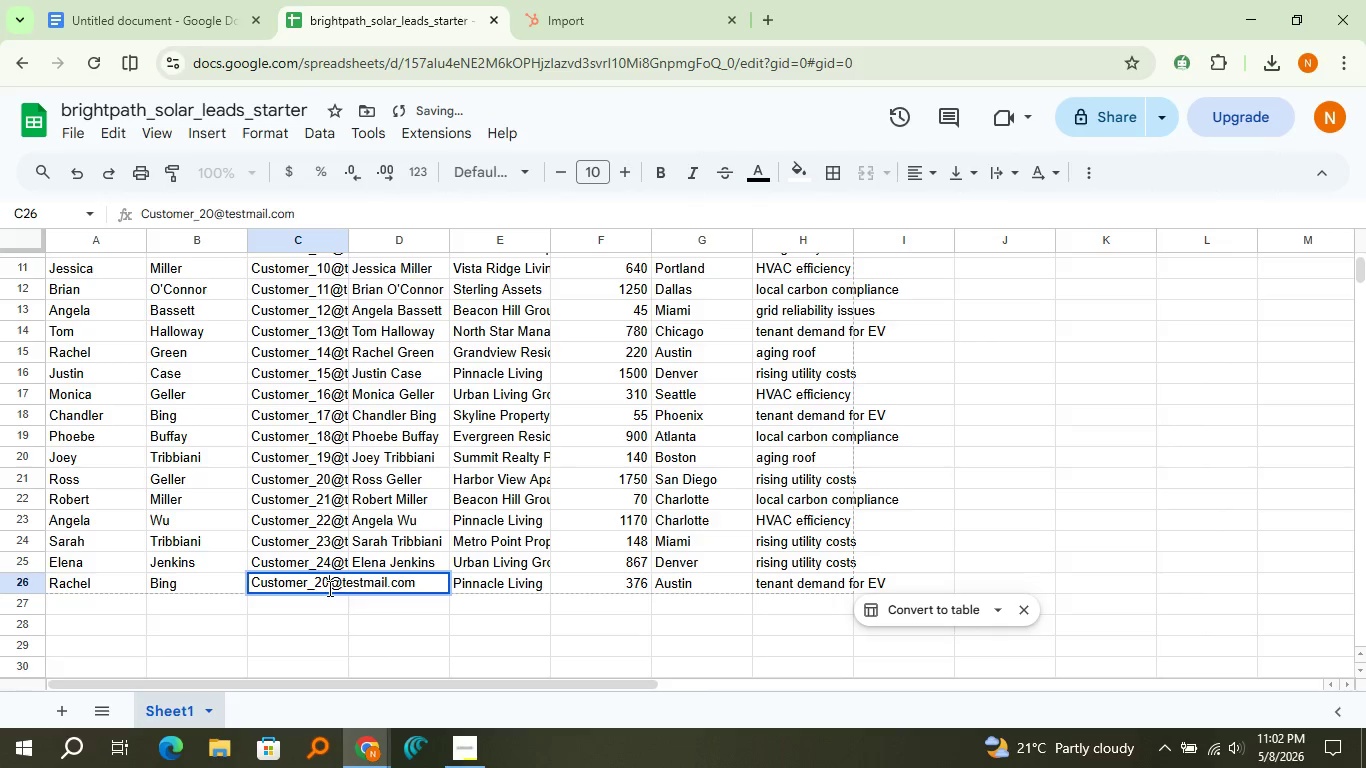 
left_click([328, 588])
 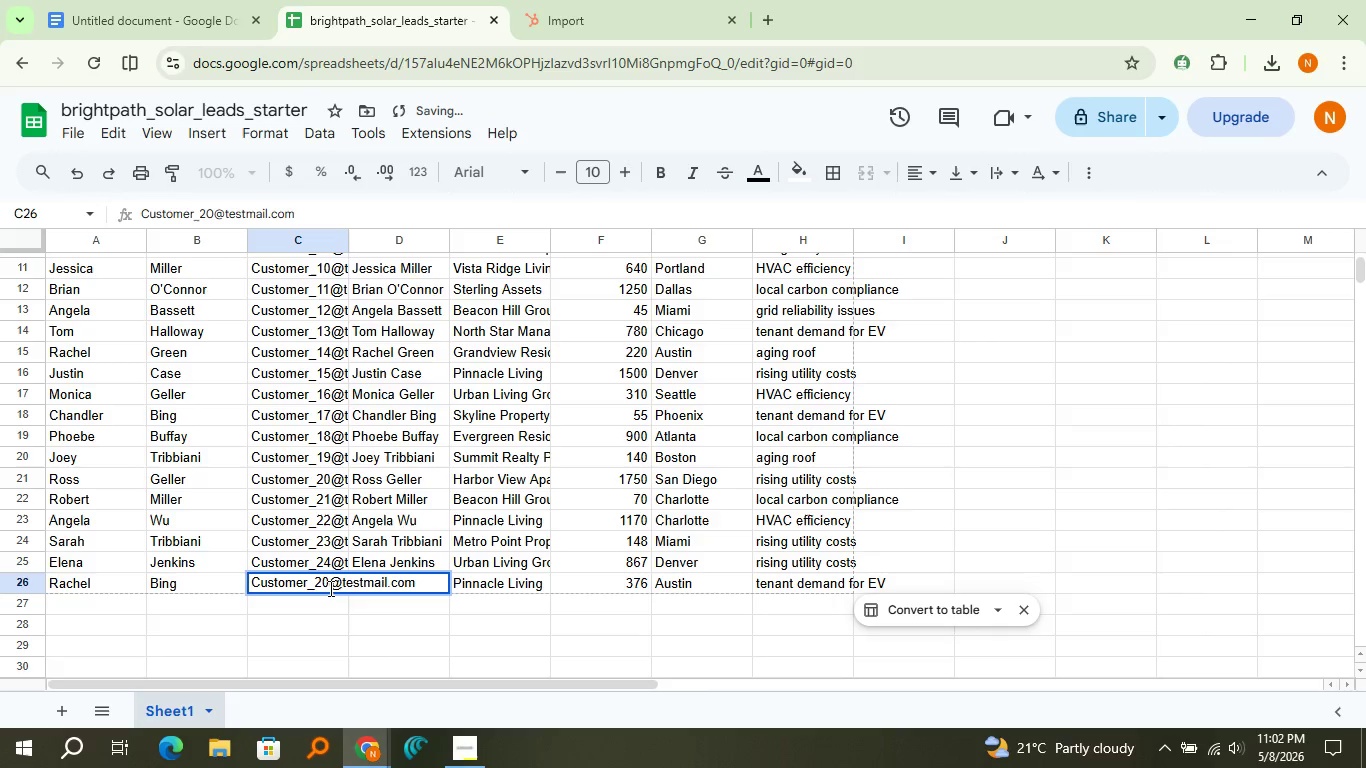 
key(Backspace)
 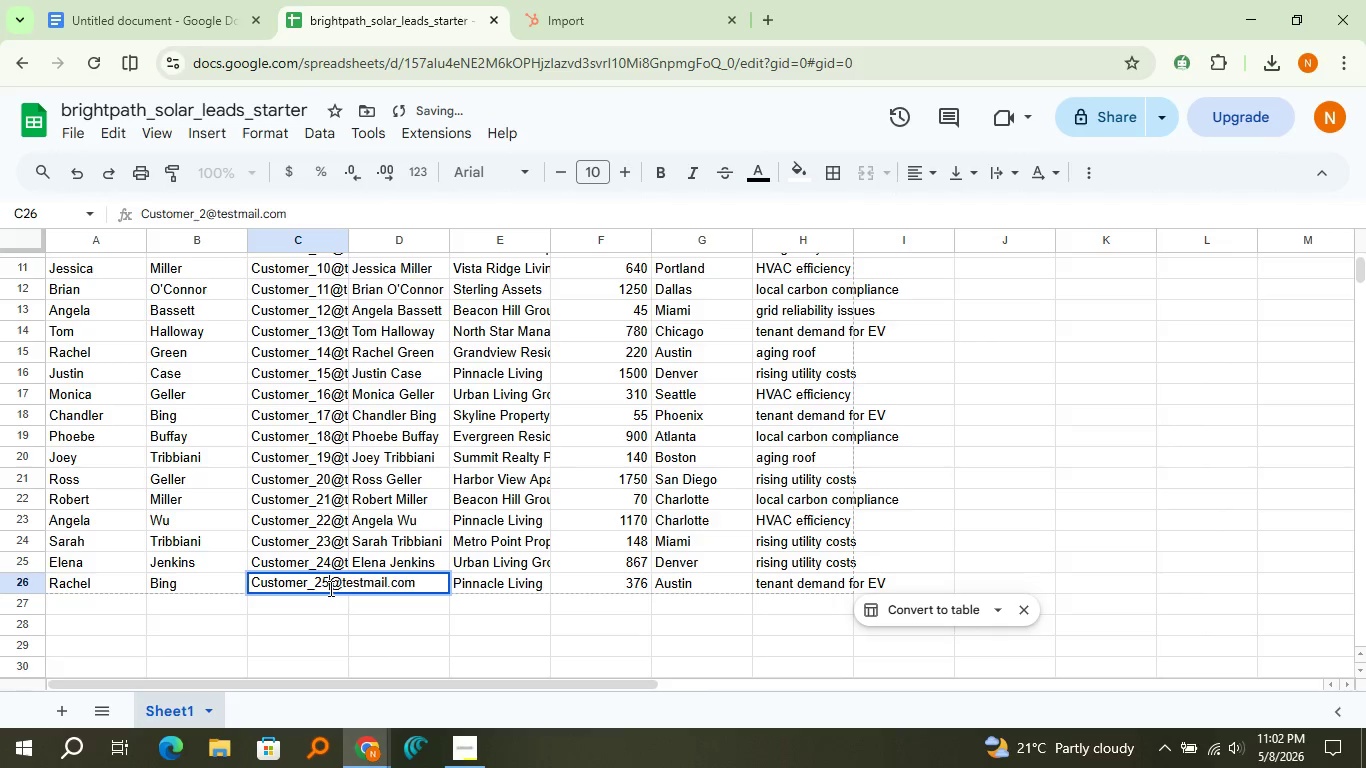 
key(5)
 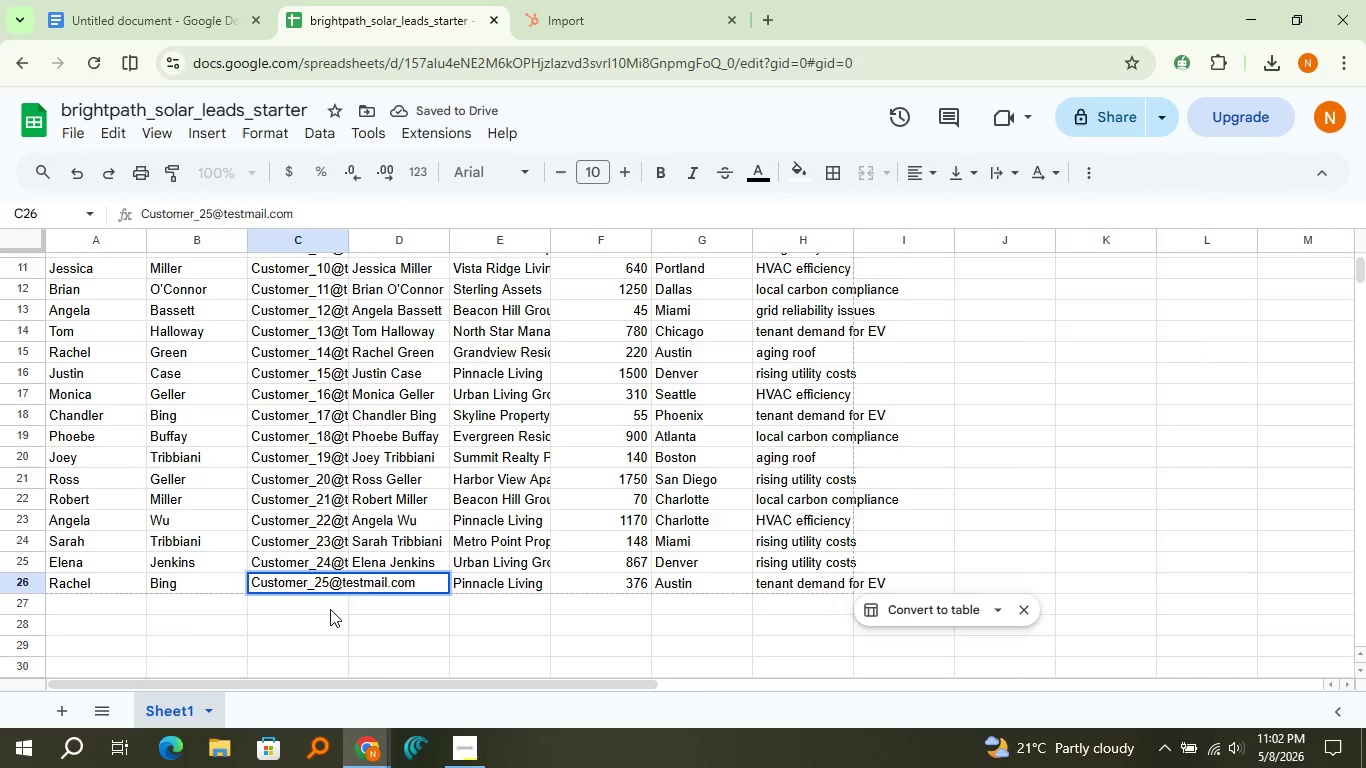 
left_click([330, 609])
 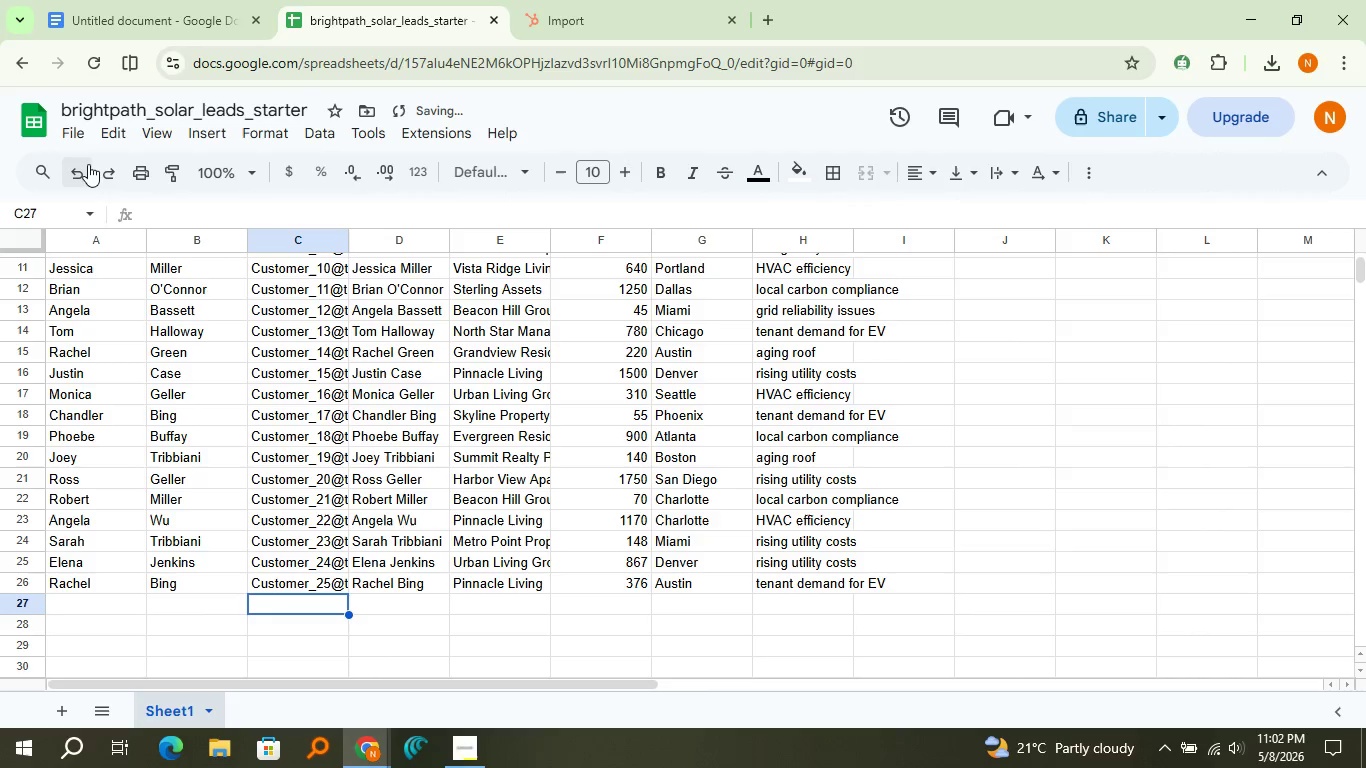 
left_click([77, 139])
 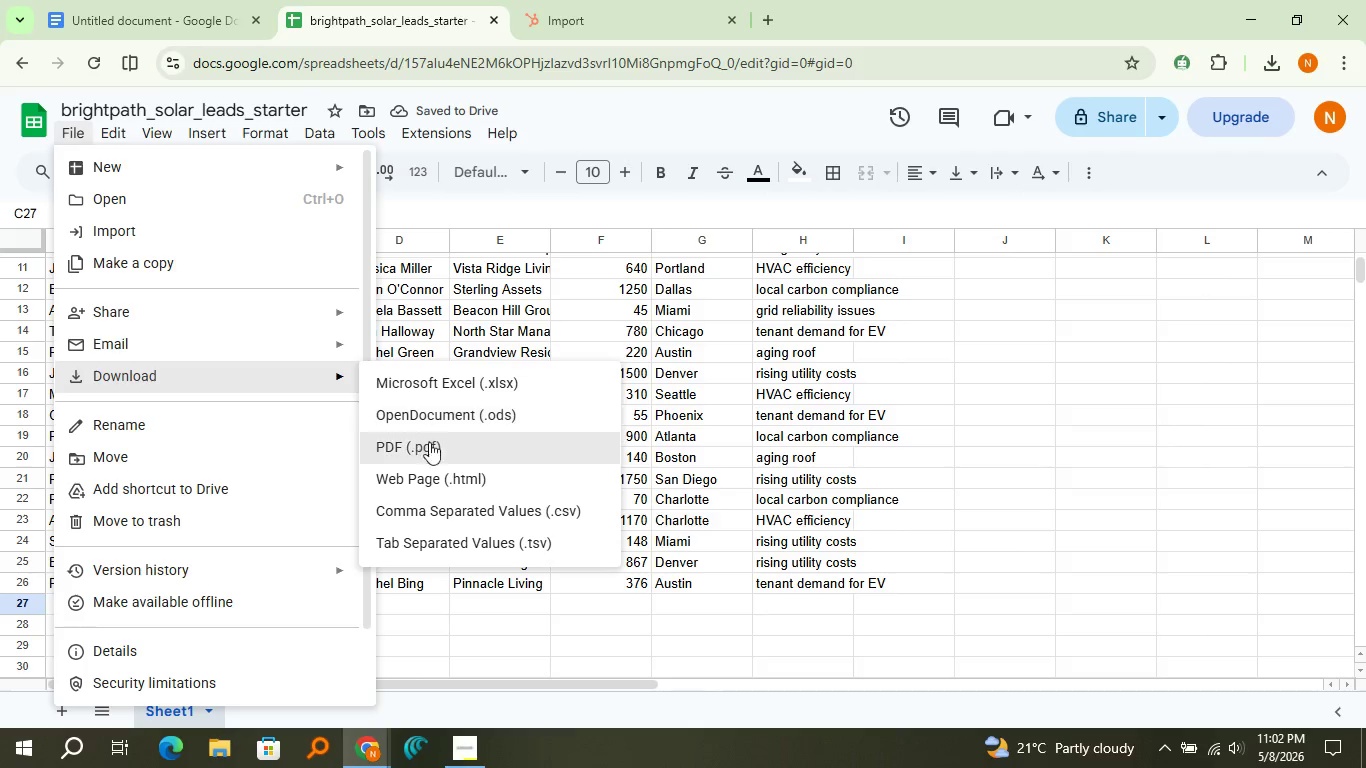 
left_click([442, 509])
 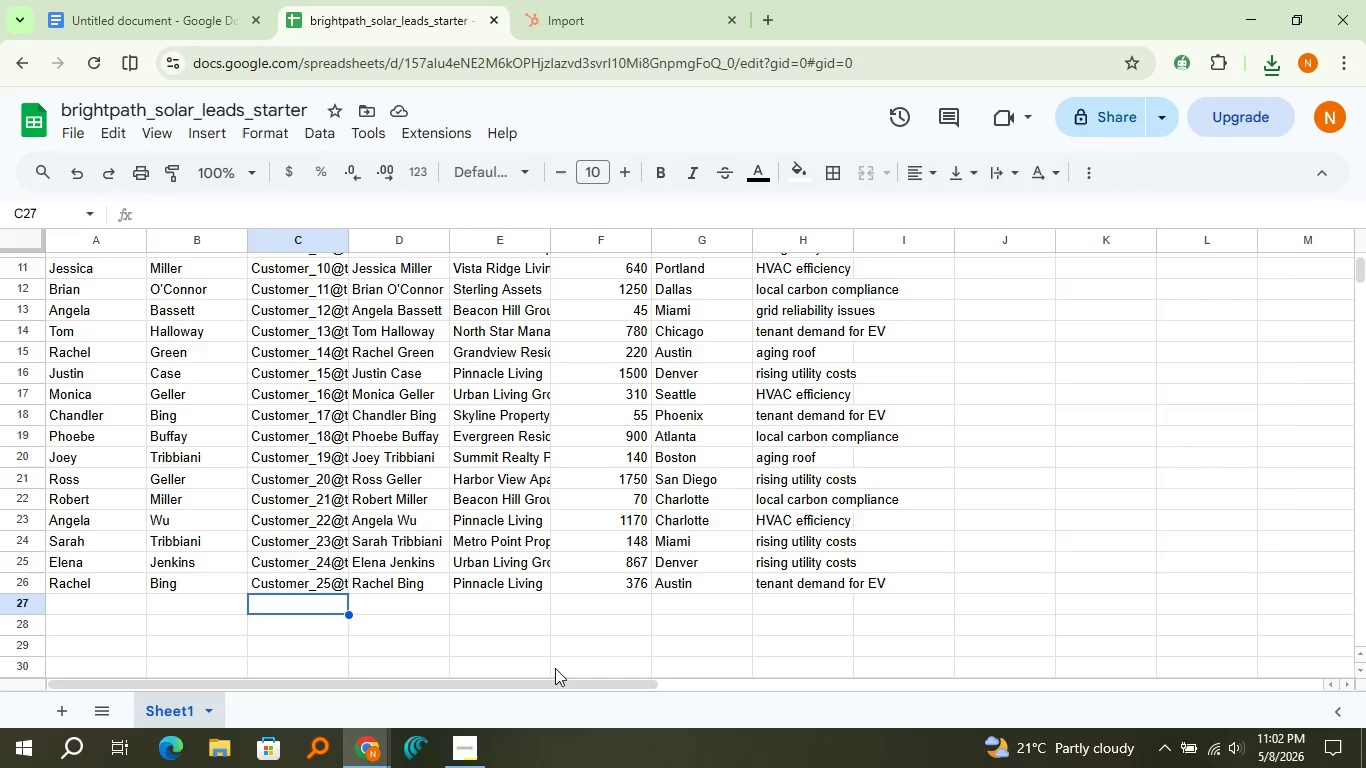 
left_click([646, 0])
 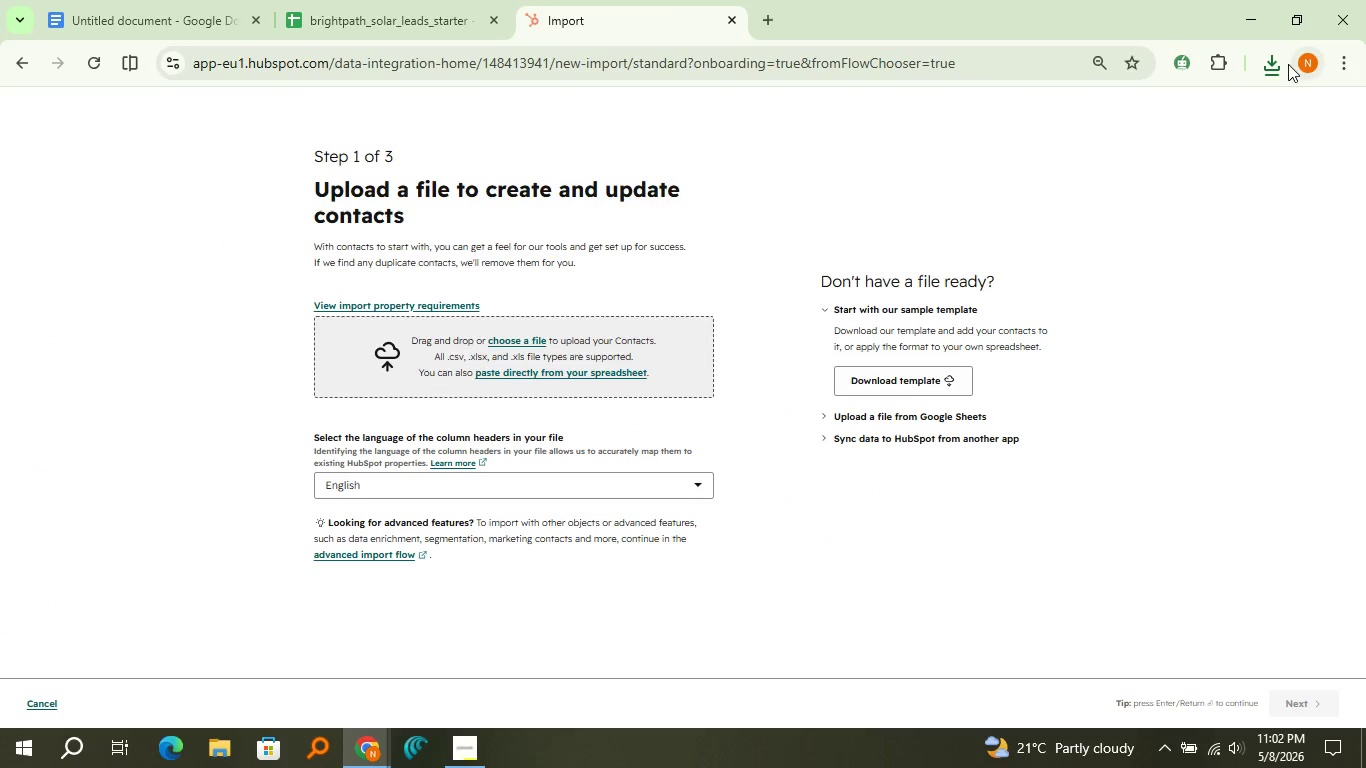 
left_click([1280, 67])
 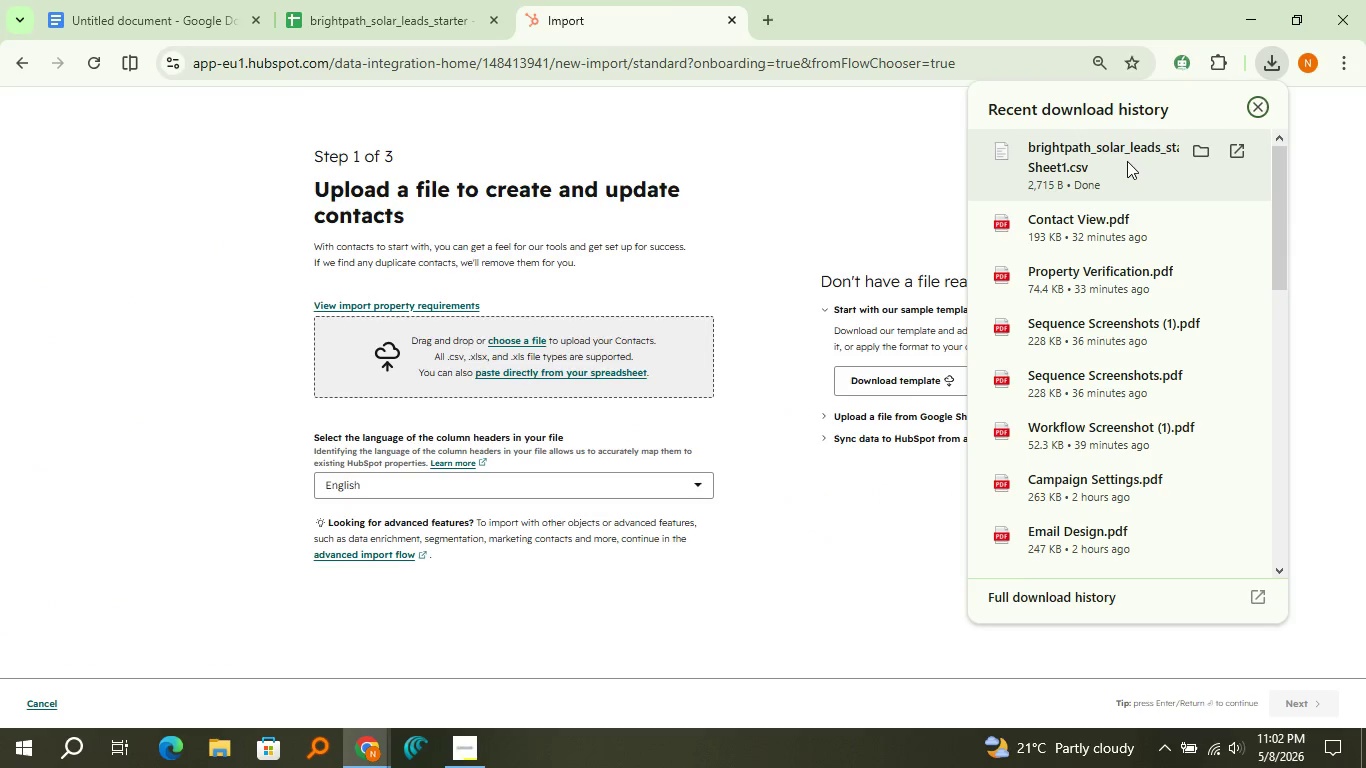 
left_click_drag(start_coordinate=[1127, 161], to_coordinate=[547, 375])
 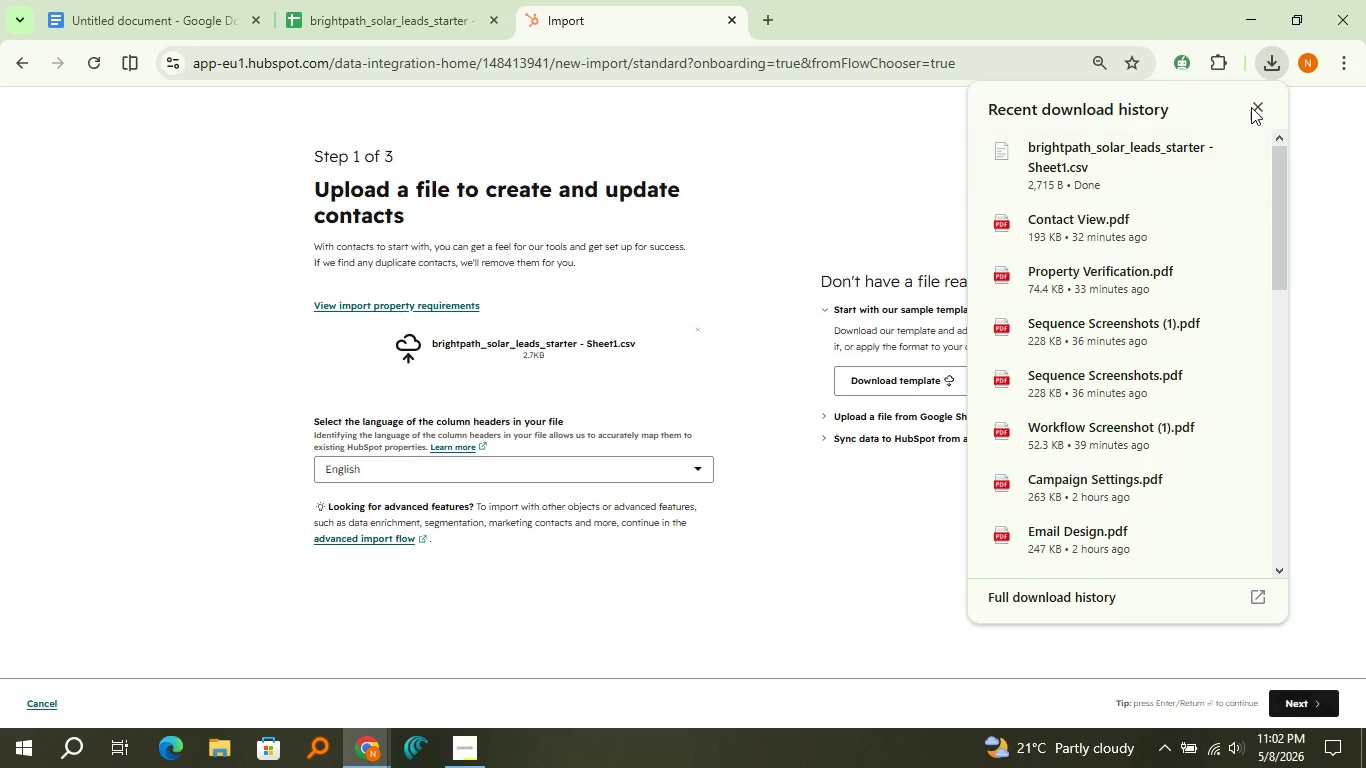 
left_click([1253, 107])
 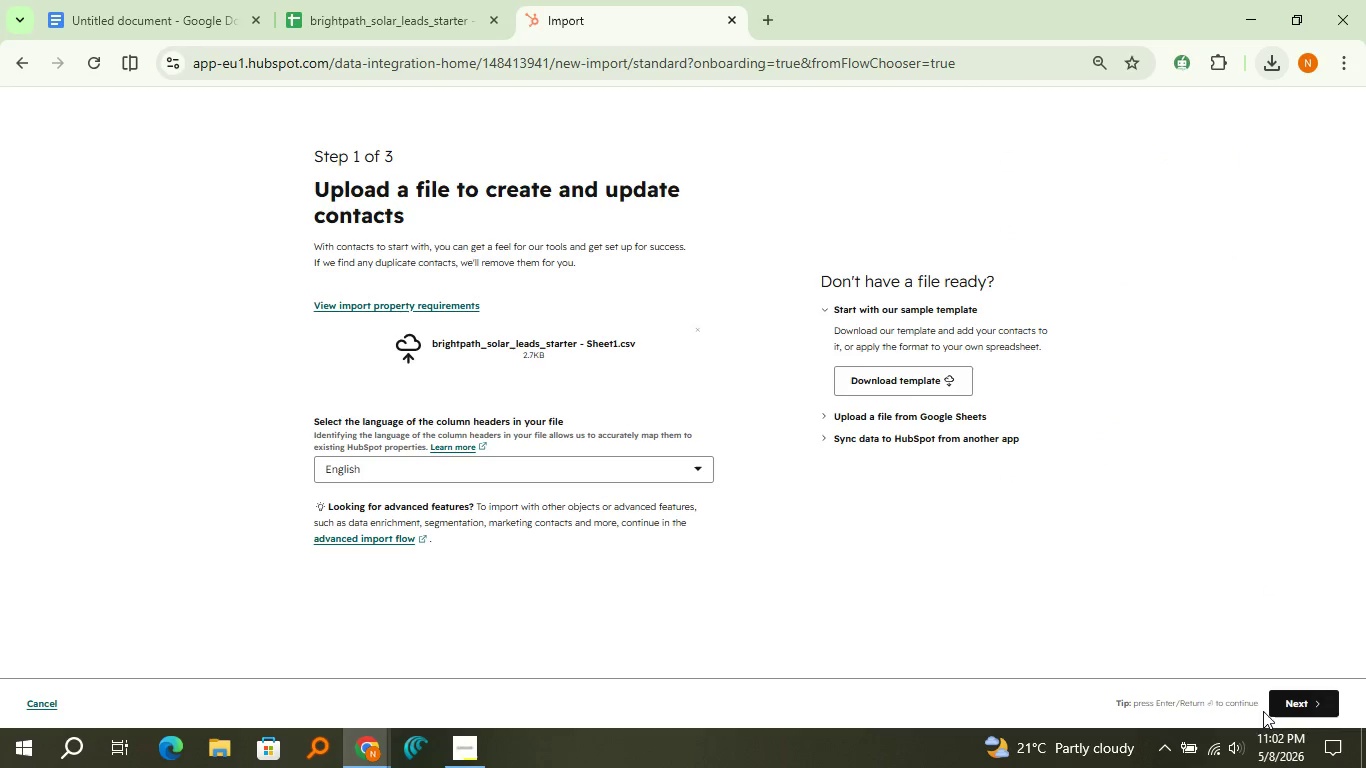 
left_click([1278, 700])
 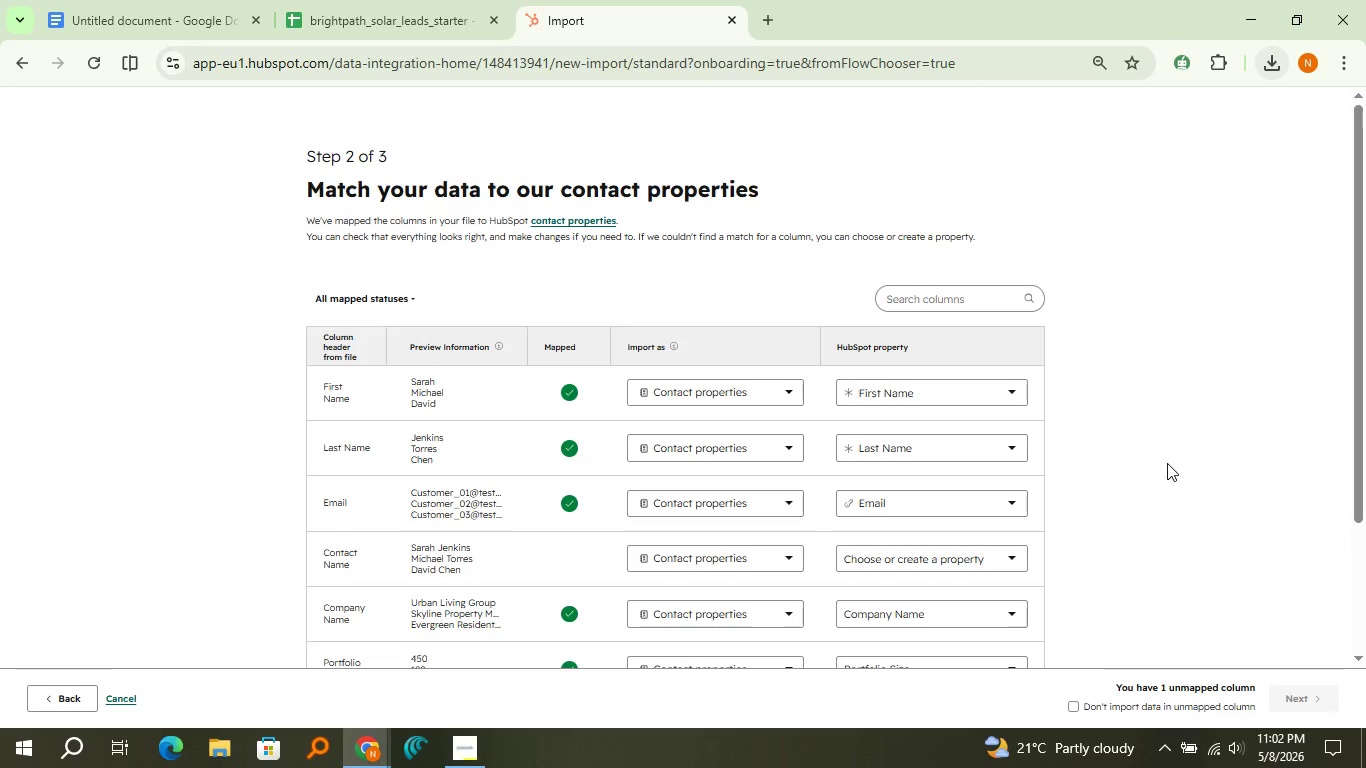 
scroll: coordinate [1167, 463], scroll_direction: down, amount: 2.0
 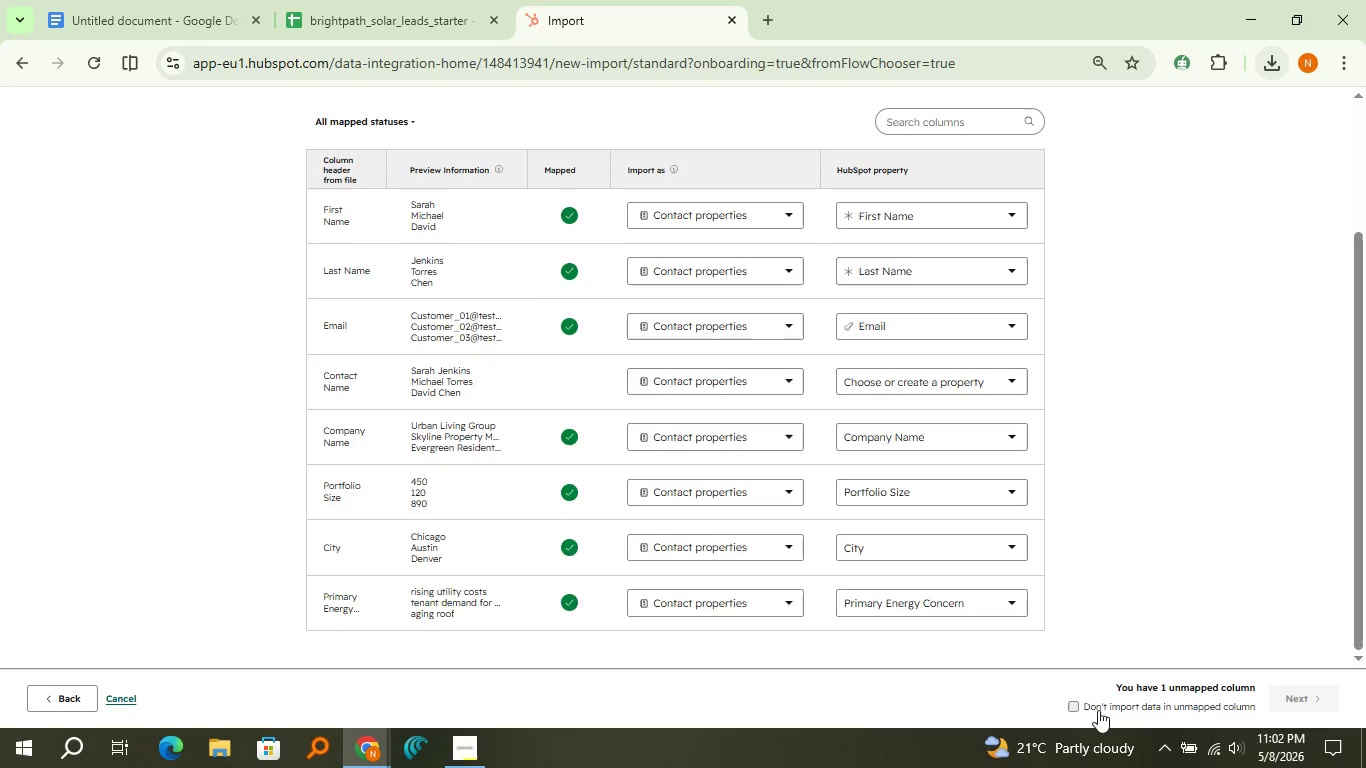 
left_click([1075, 706])
 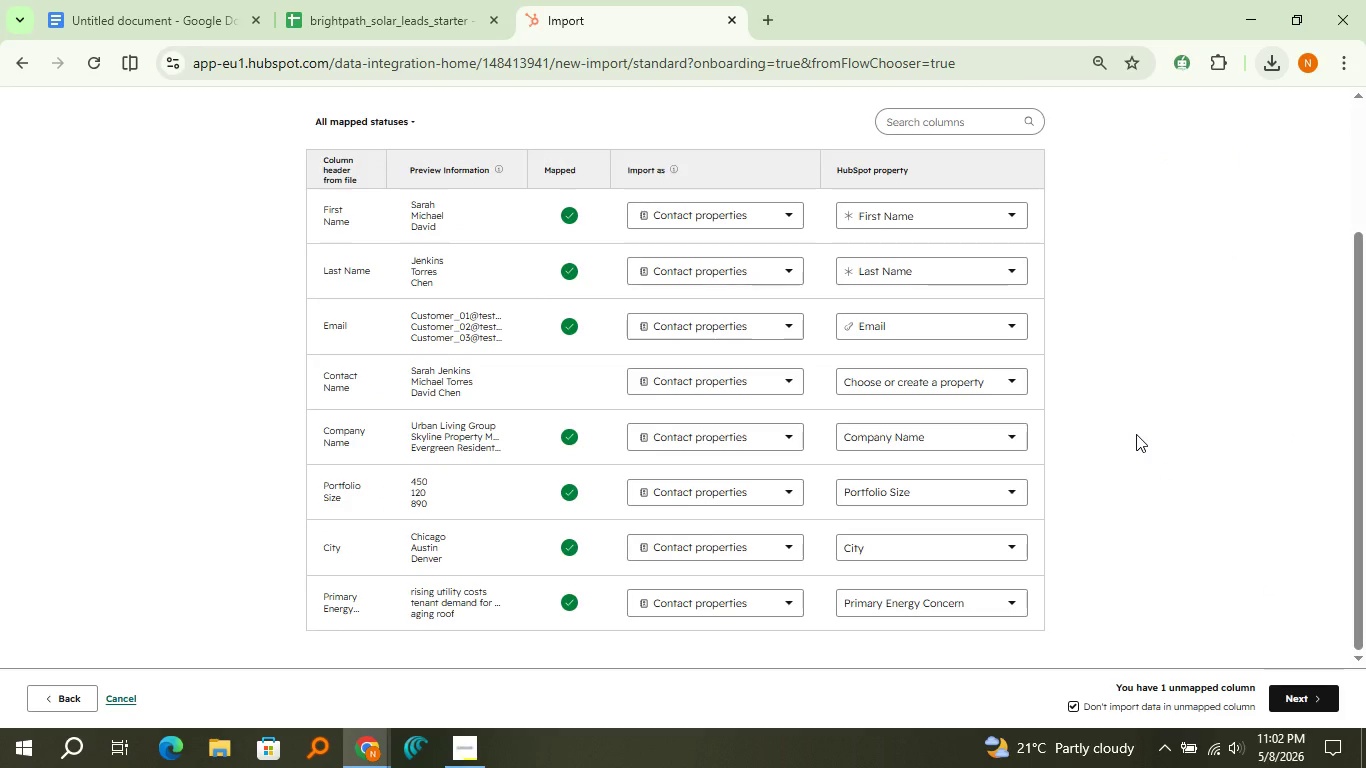 
scroll: coordinate [1136, 434], scroll_direction: down, amount: 1.0
 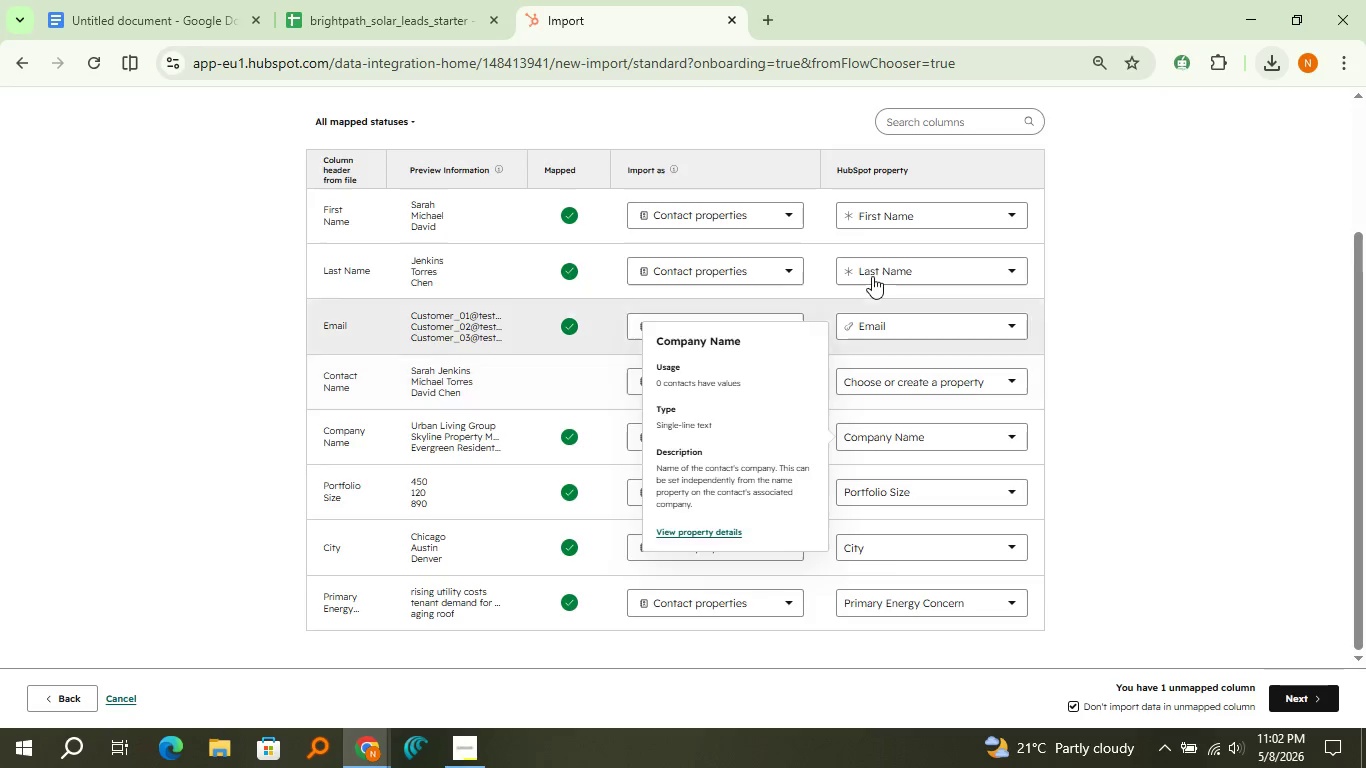 
wait(5.63)
 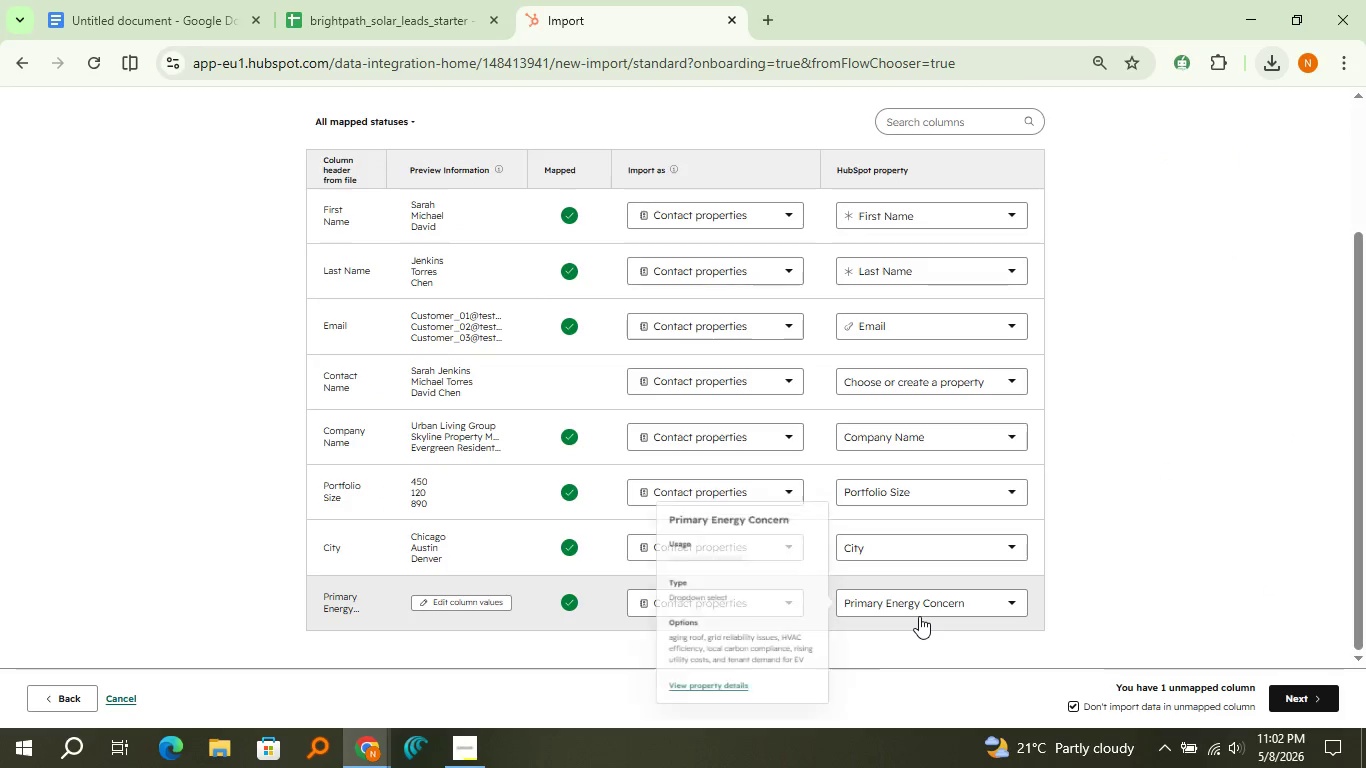 
left_click([1306, 692])
 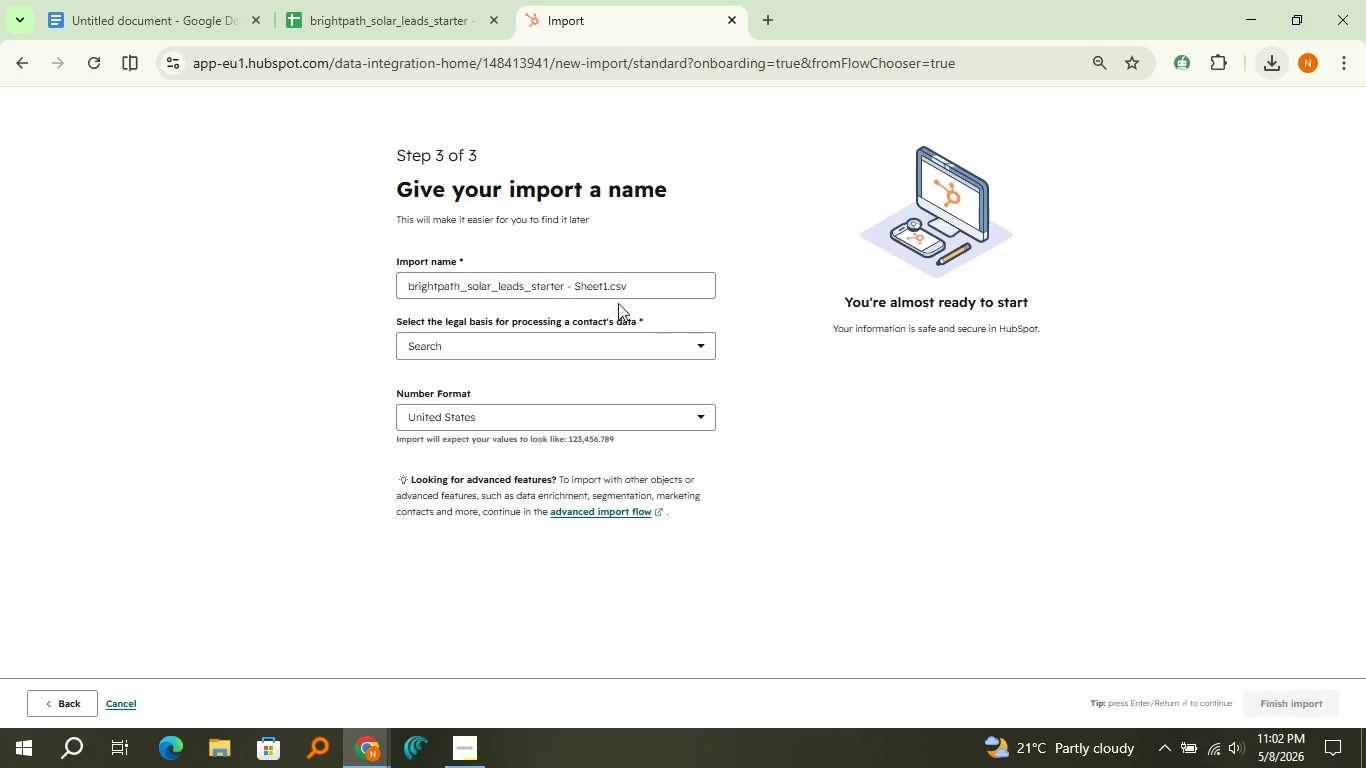 
left_click([629, 342])
 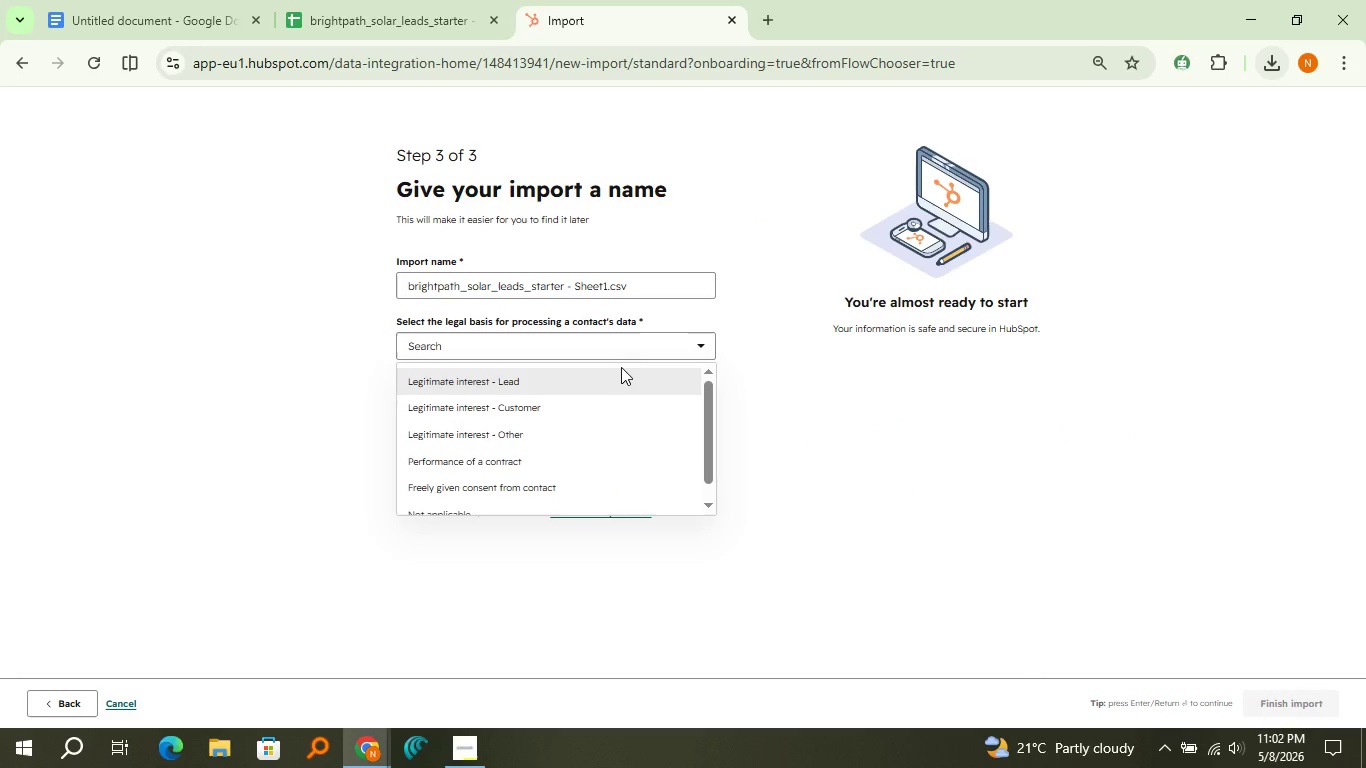 
left_click([621, 367])
 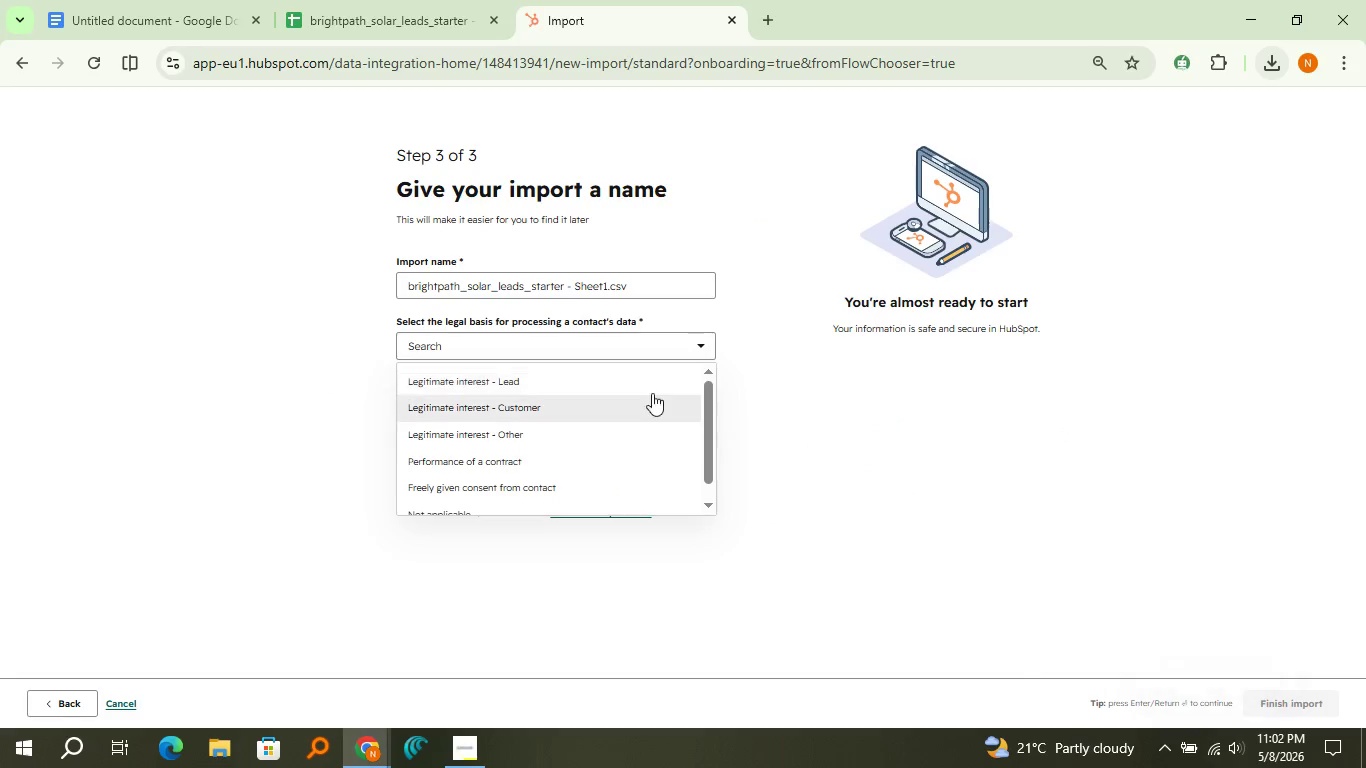 
left_click([623, 375])
 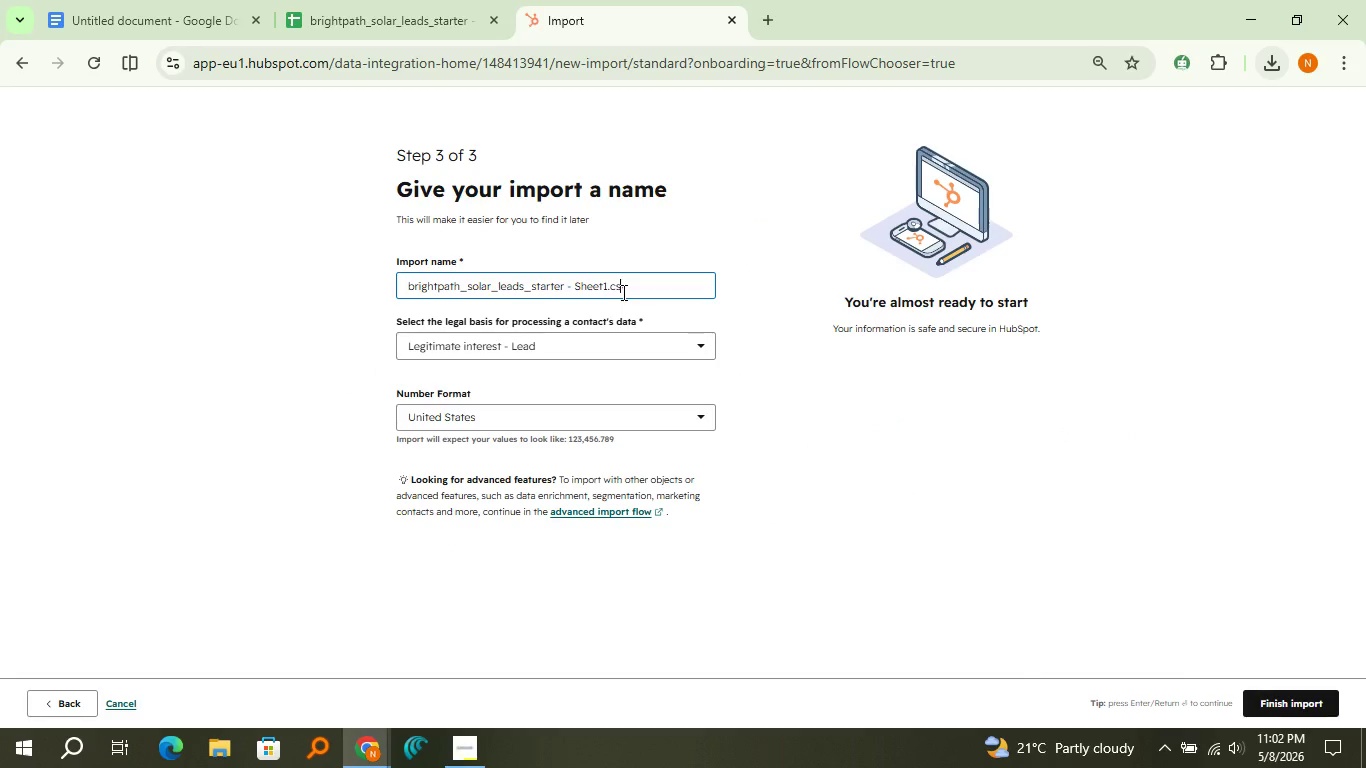 
left_click([622, 292])
 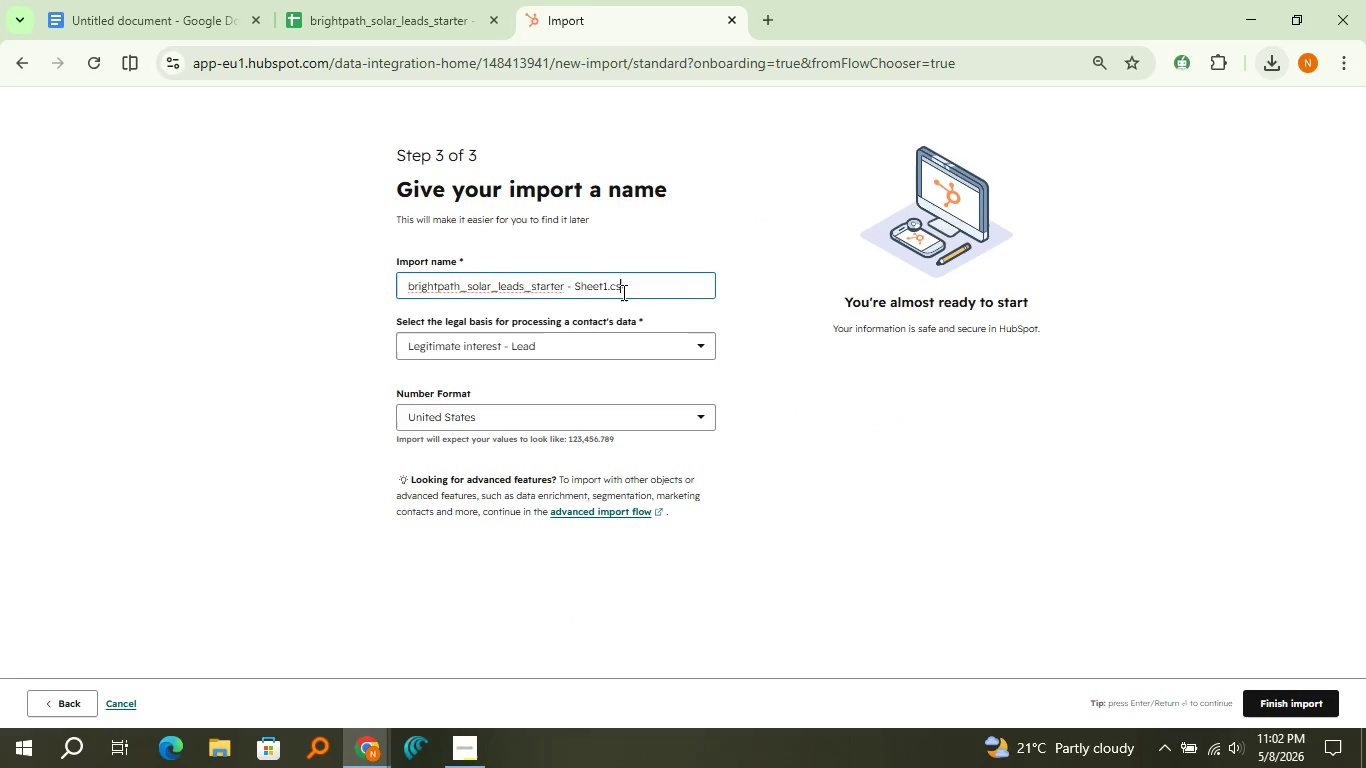 
key(Delete)
 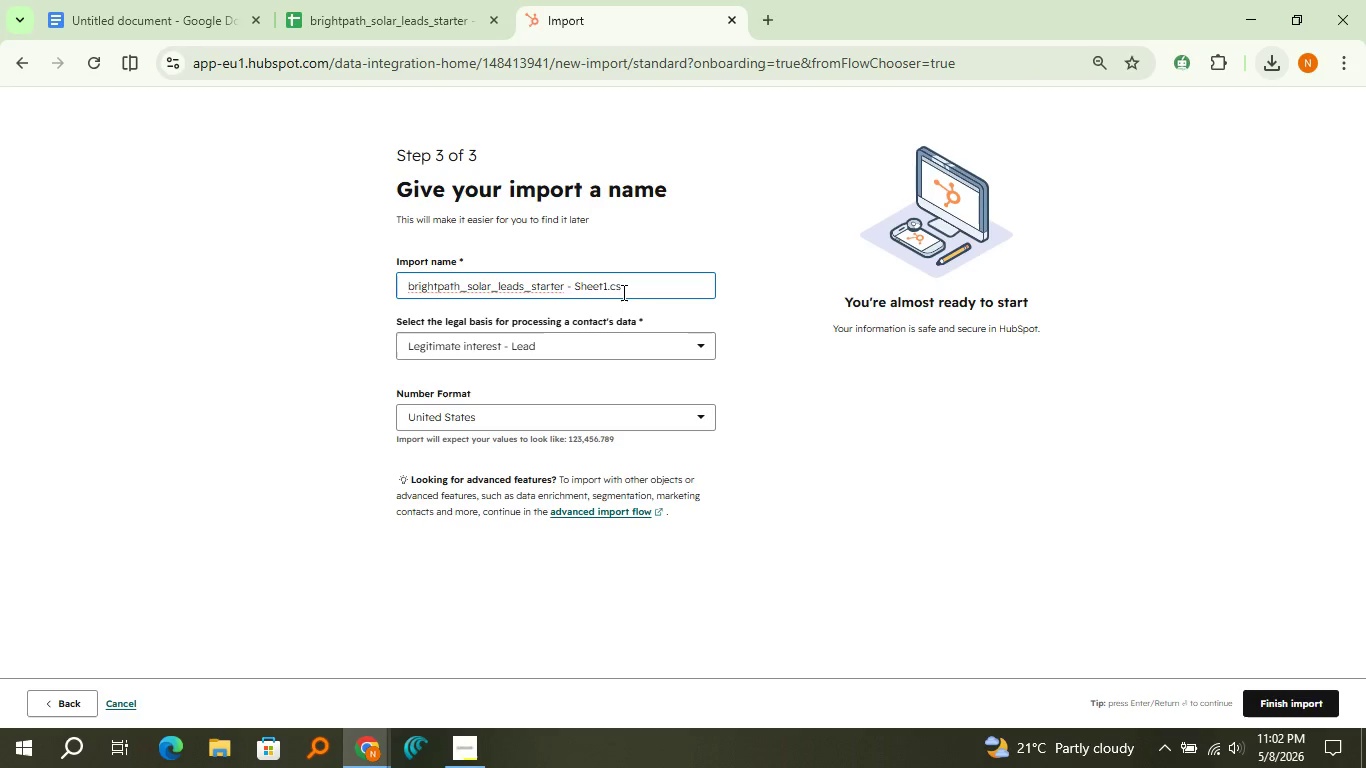 
key(Control+Backspace)
 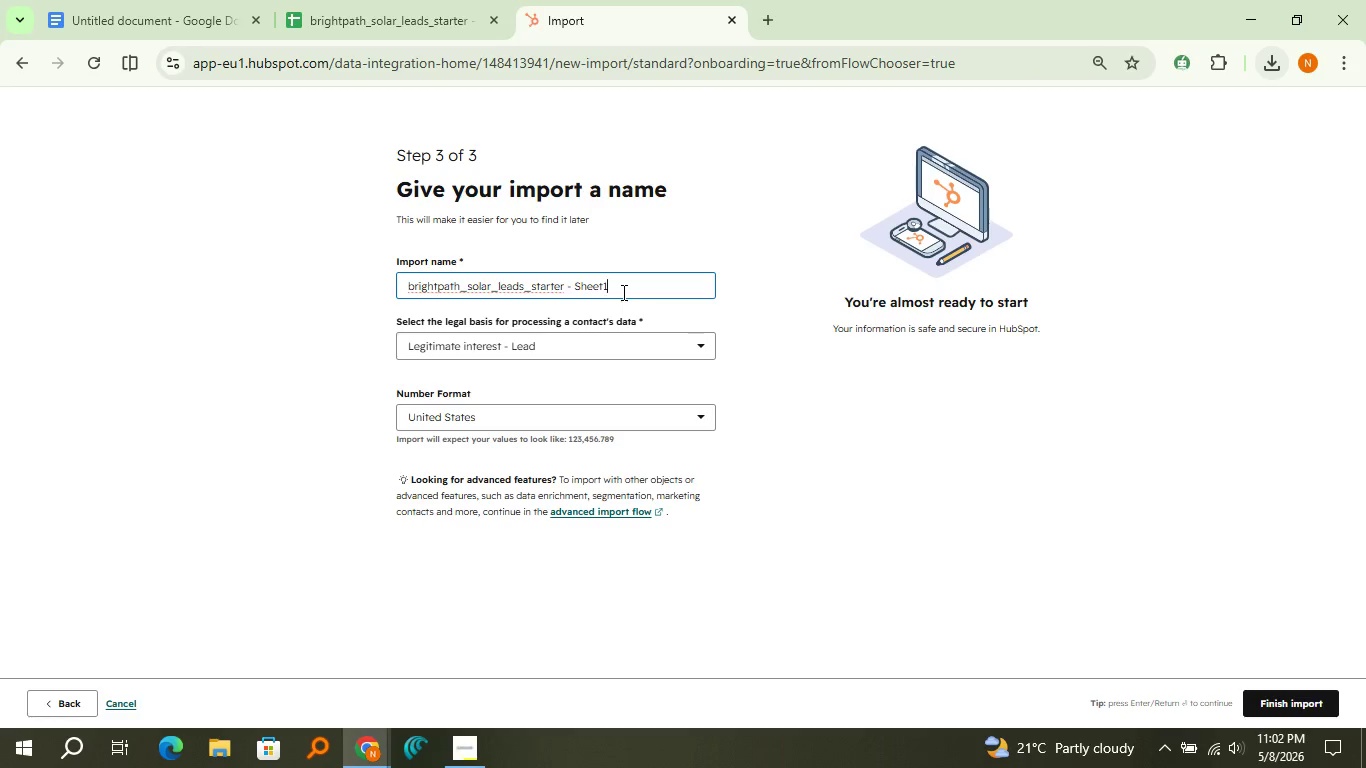 
key(Control+Backspace)
 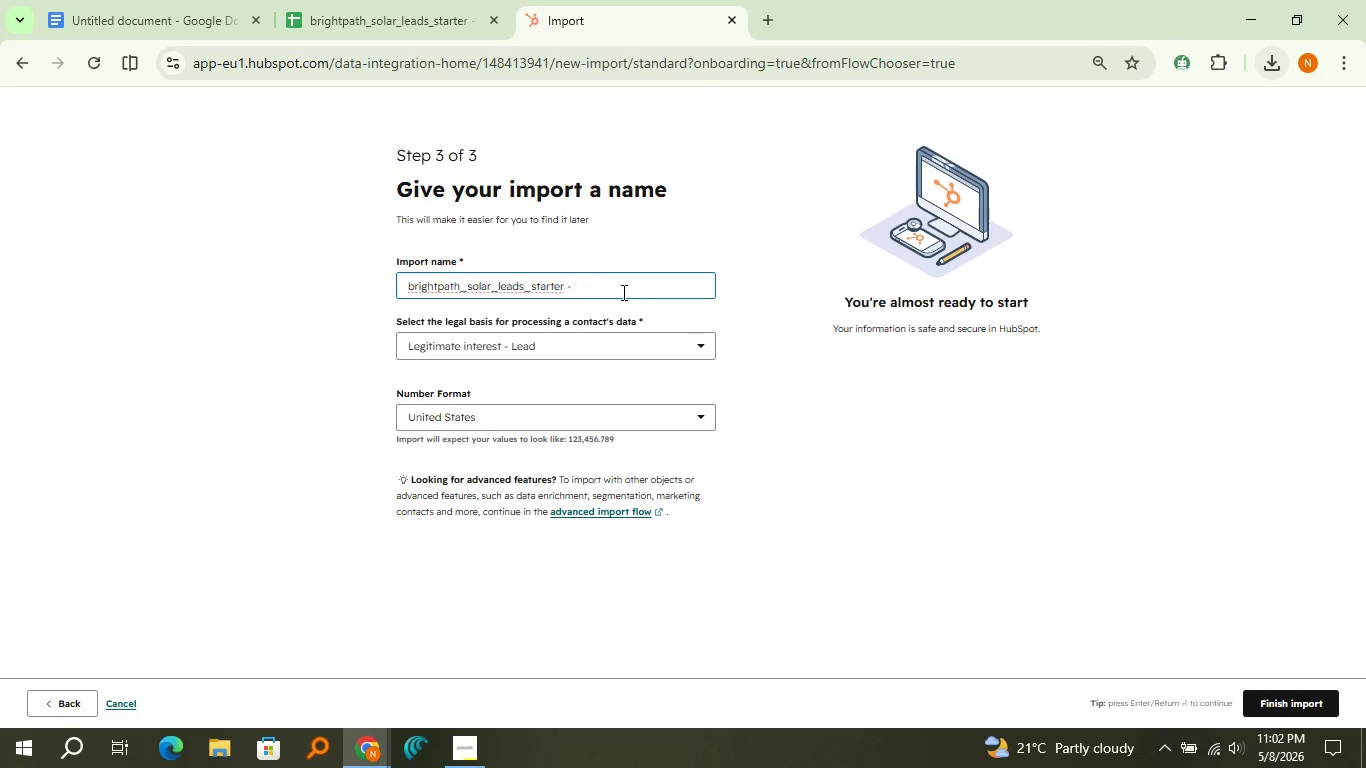 
key(Control+Backspace)
 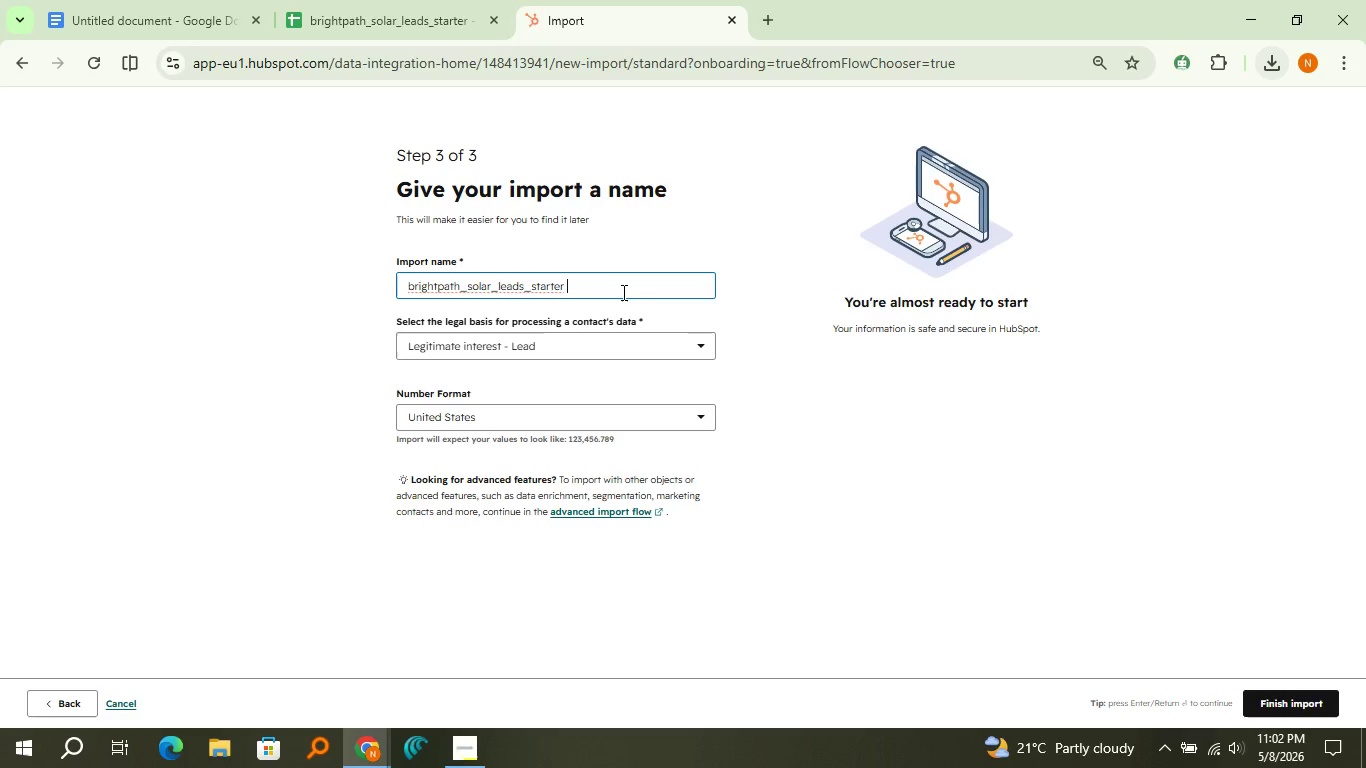 
key(Control+Backspace)
 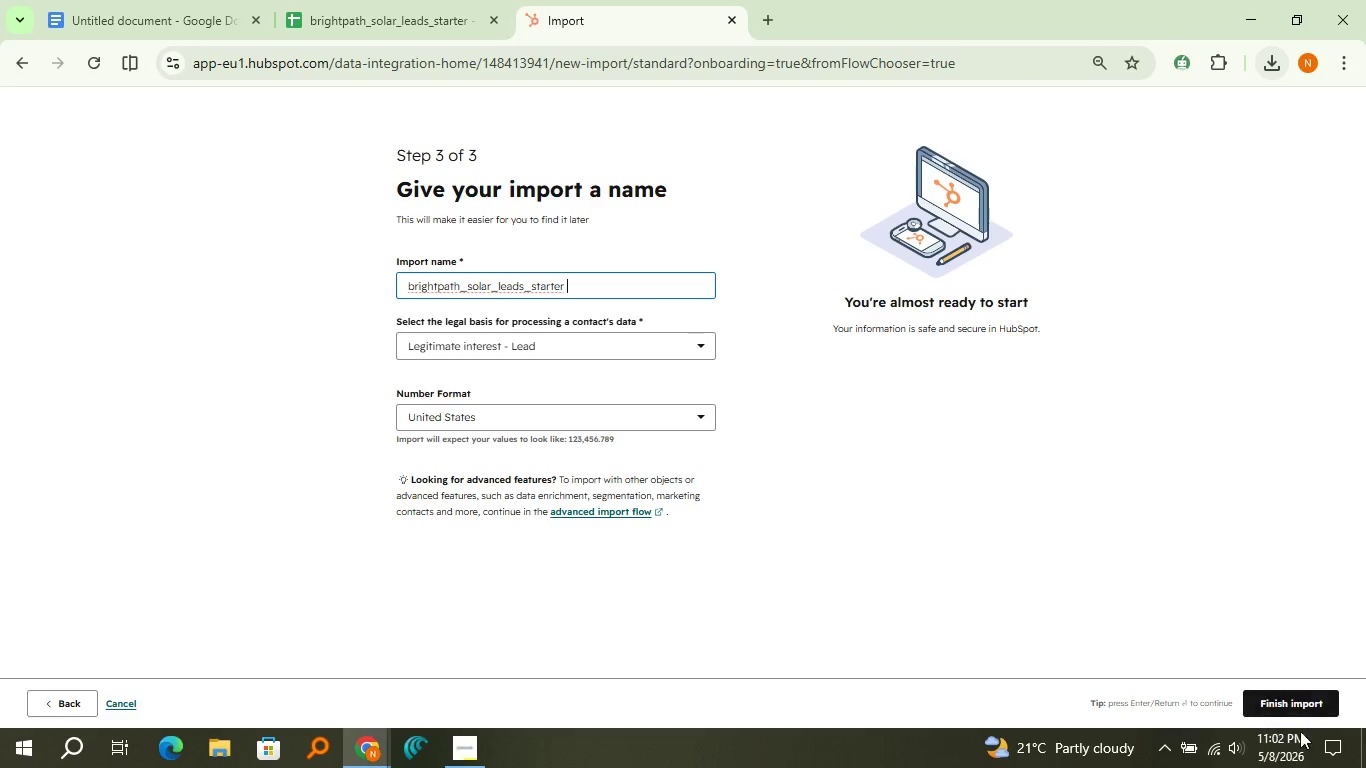 
left_click([1297, 695])
 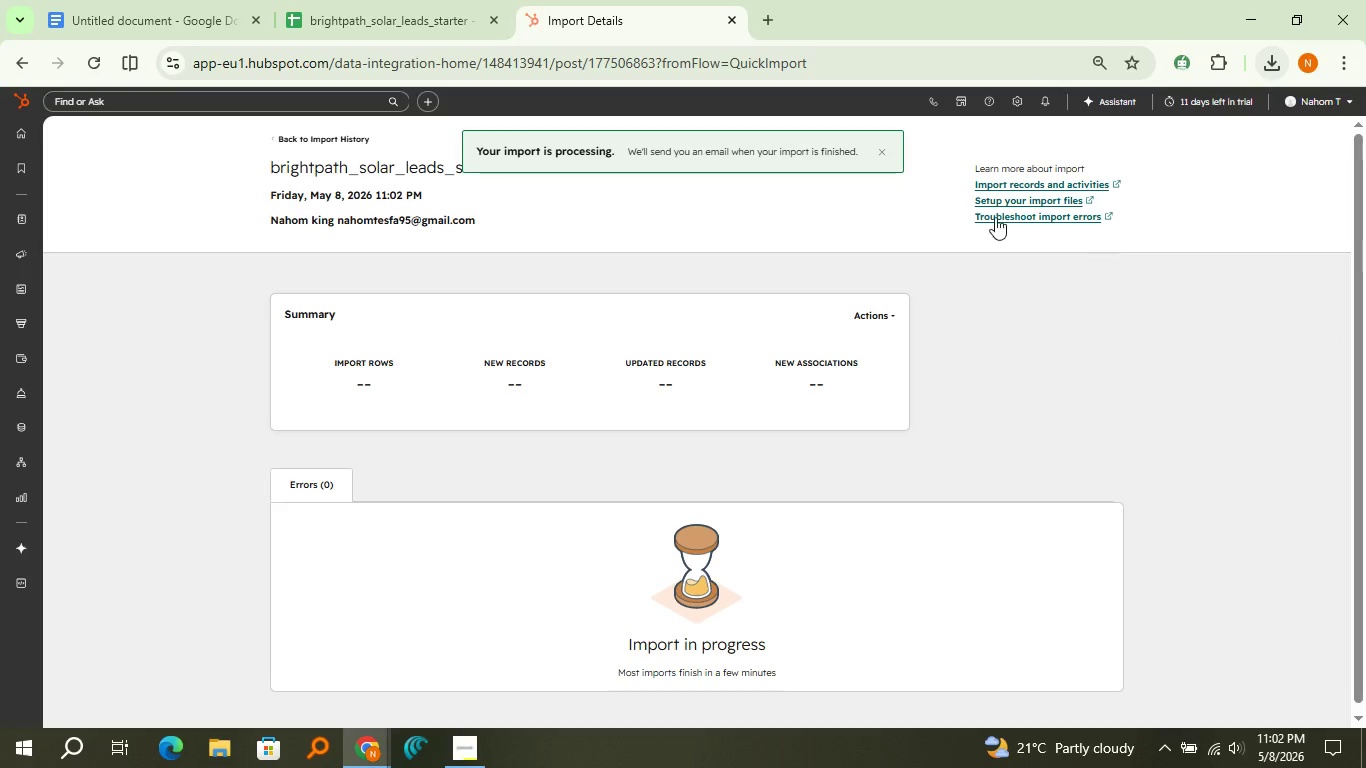 
left_click([876, 151])
 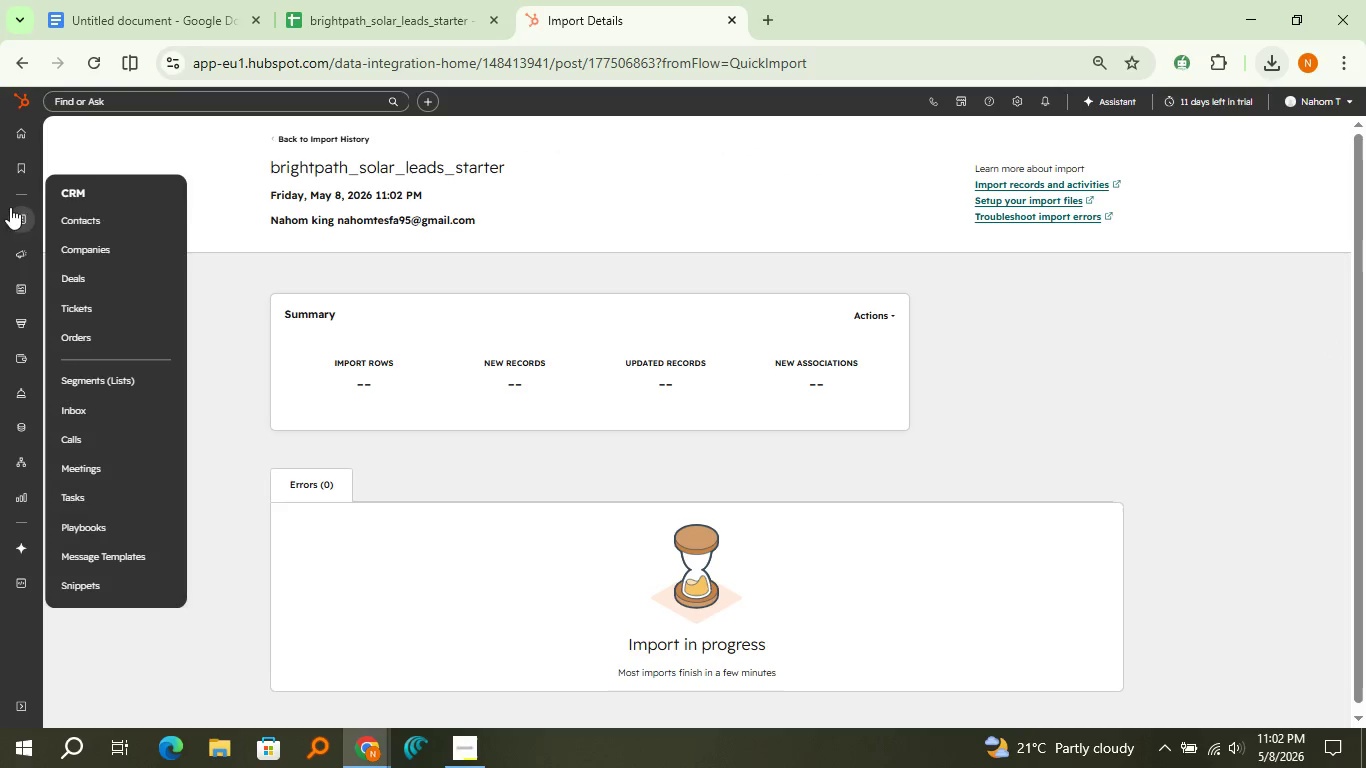 
left_click([106, 208])
 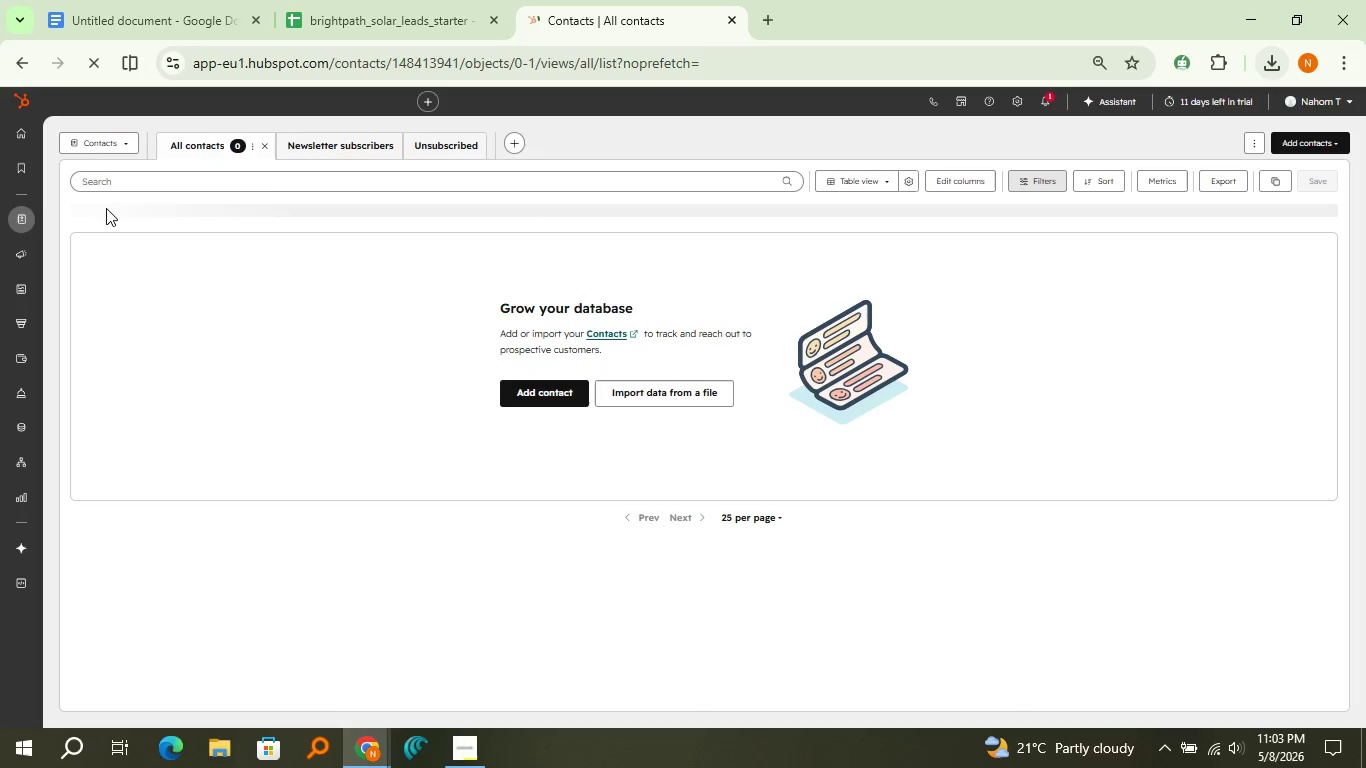 
wait(16.84)
 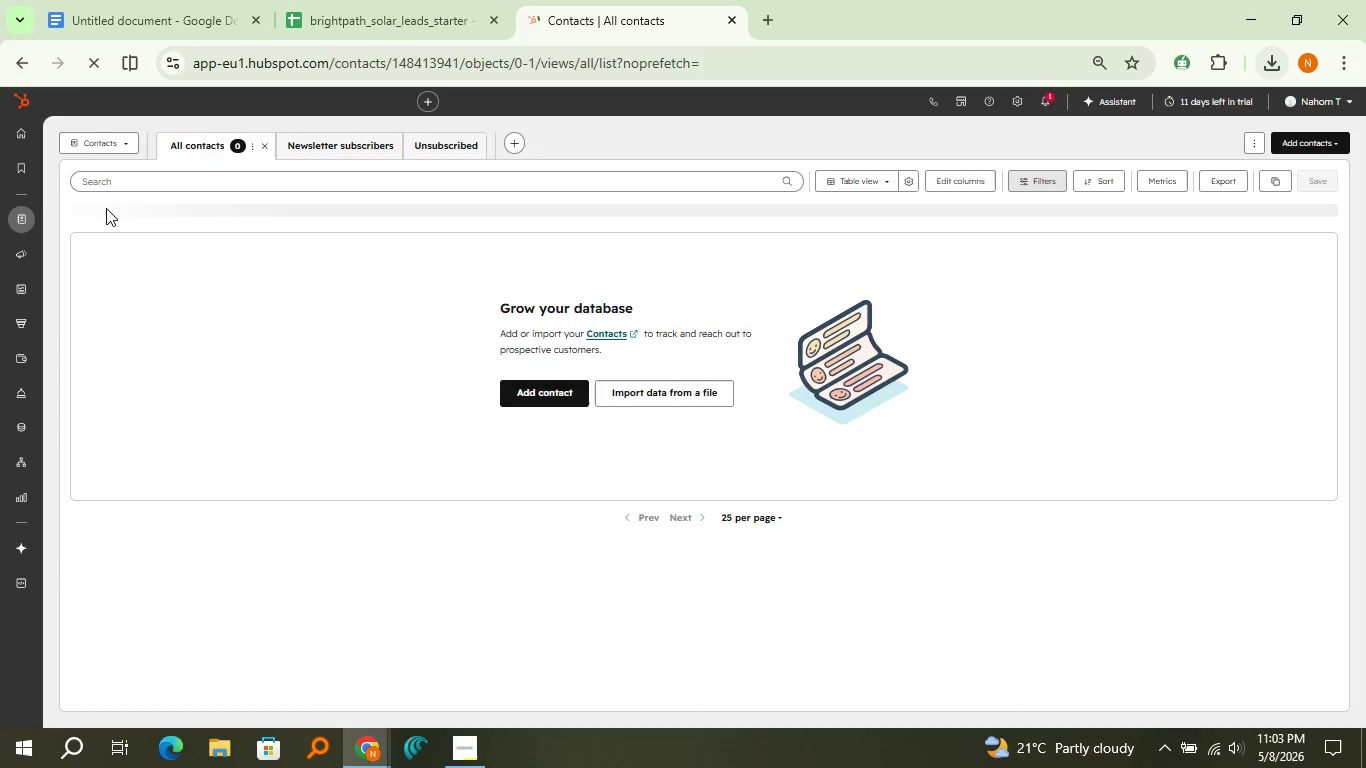 
key(Control+ControlLeft)
 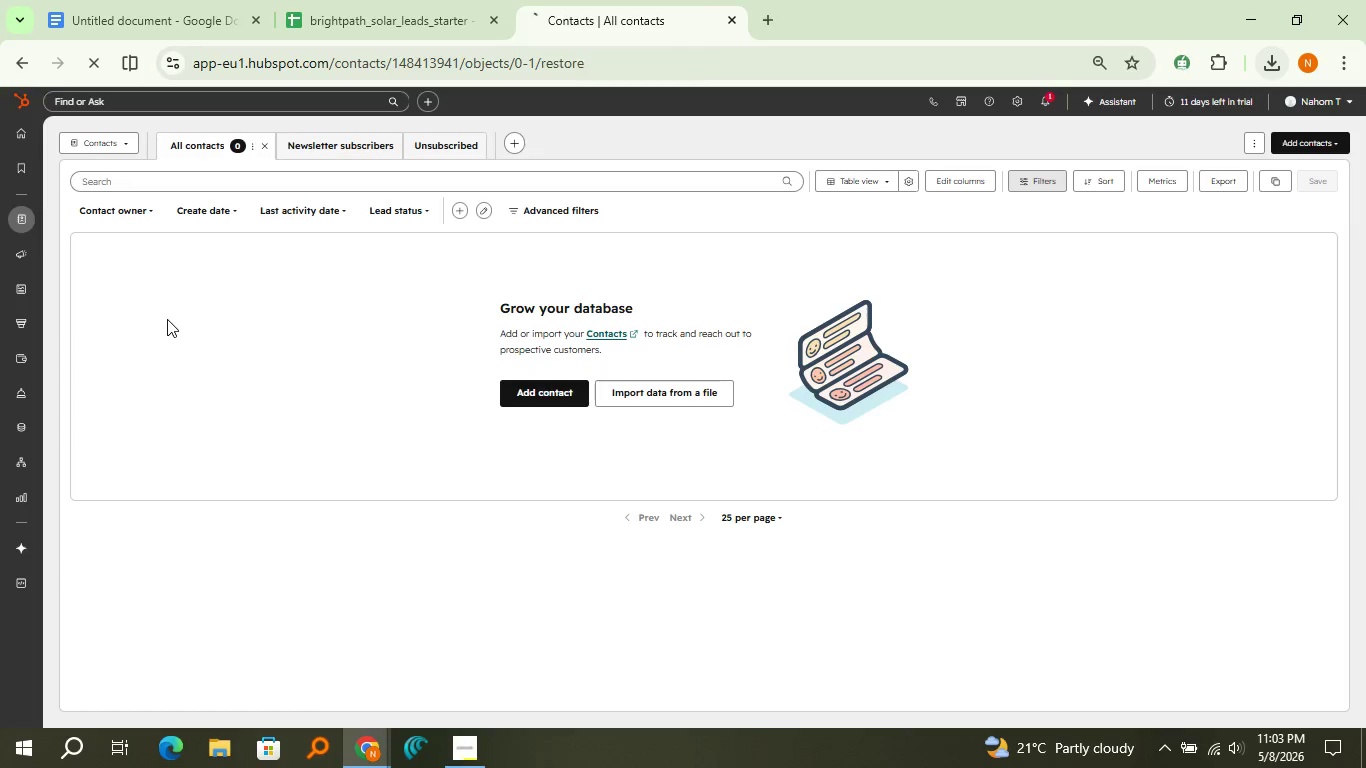 
key(Control+F5)
 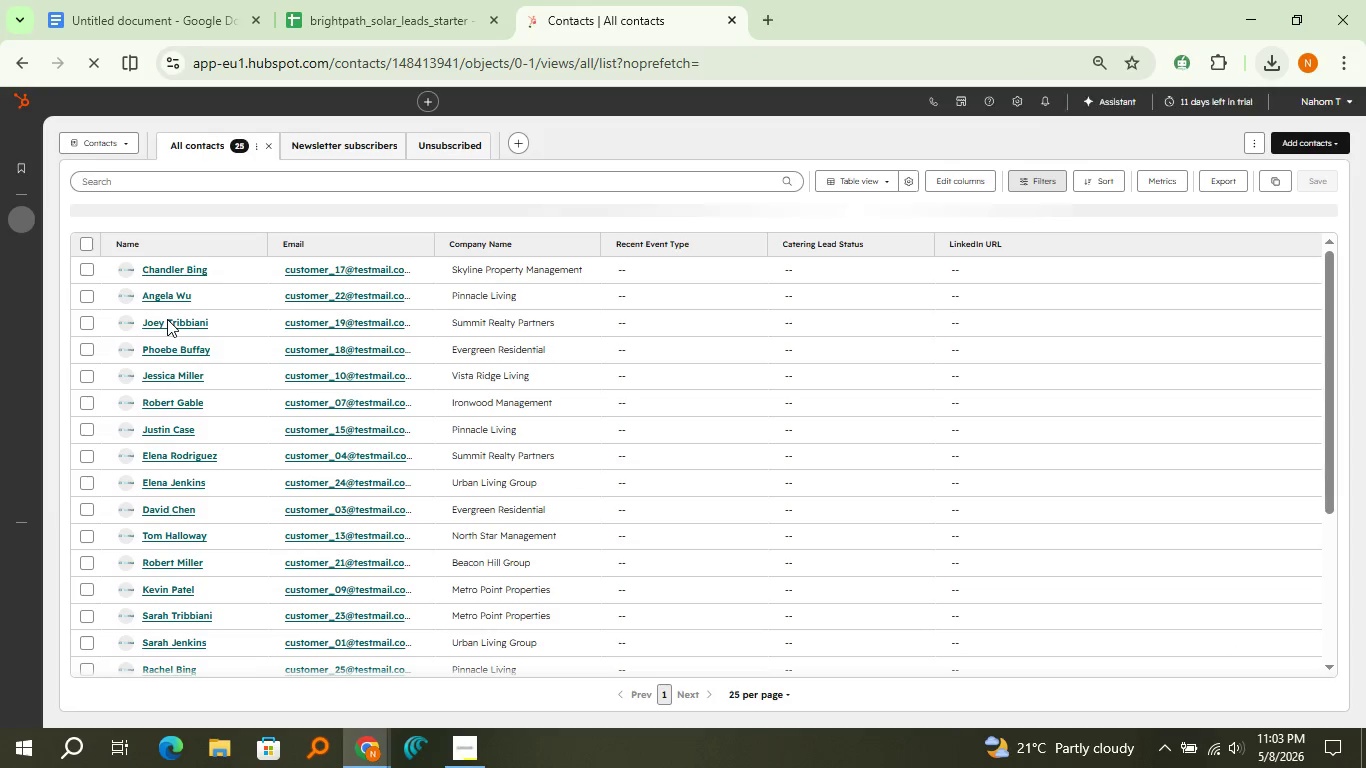 
wait(19.58)
 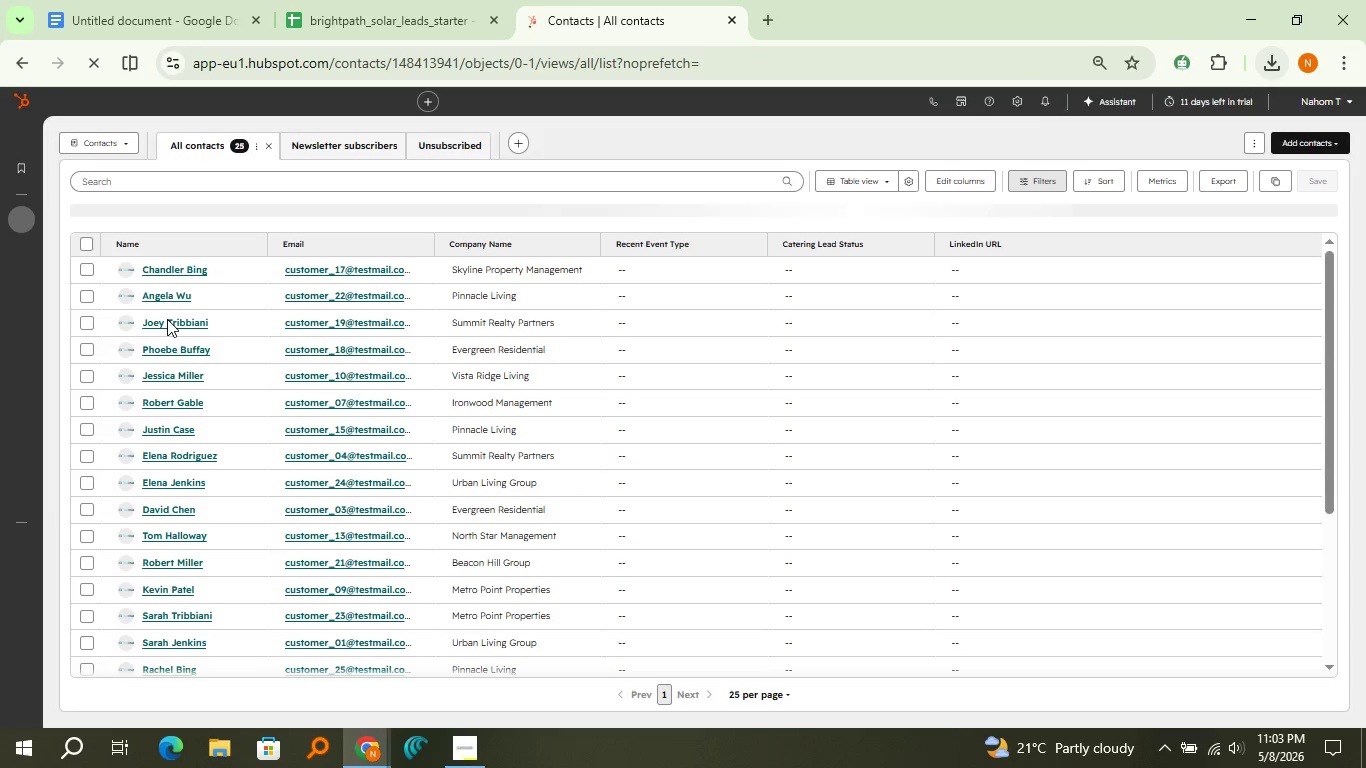 
left_click([1046, 91])
 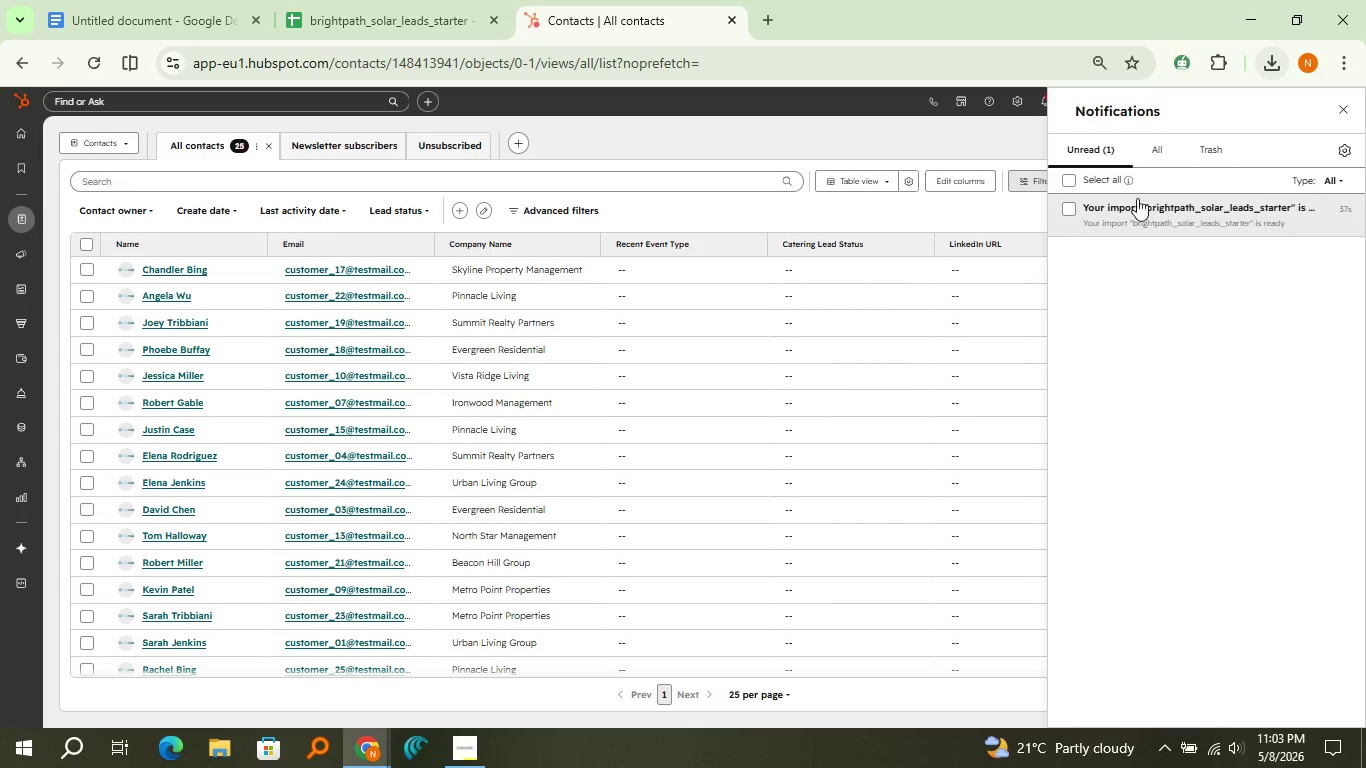 
wait(5.12)
 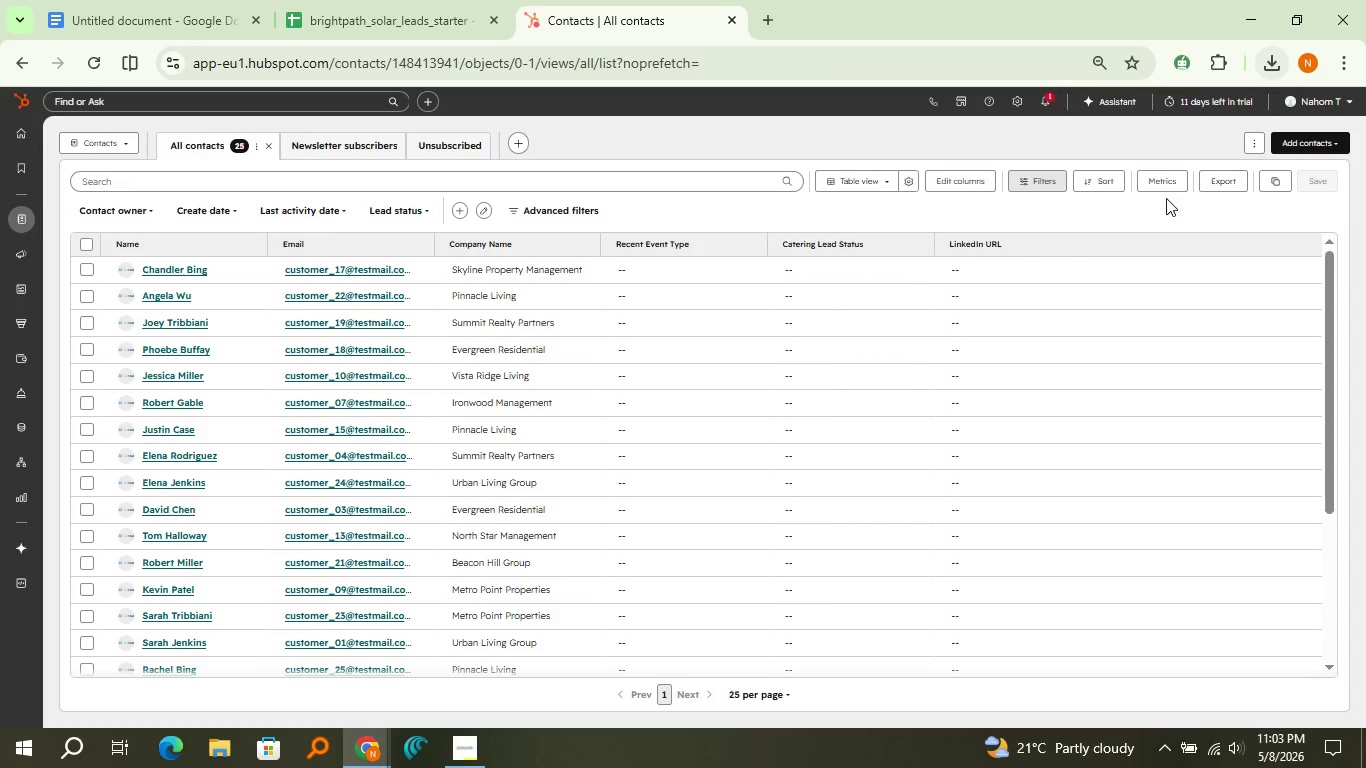 
left_click([1069, 209])
 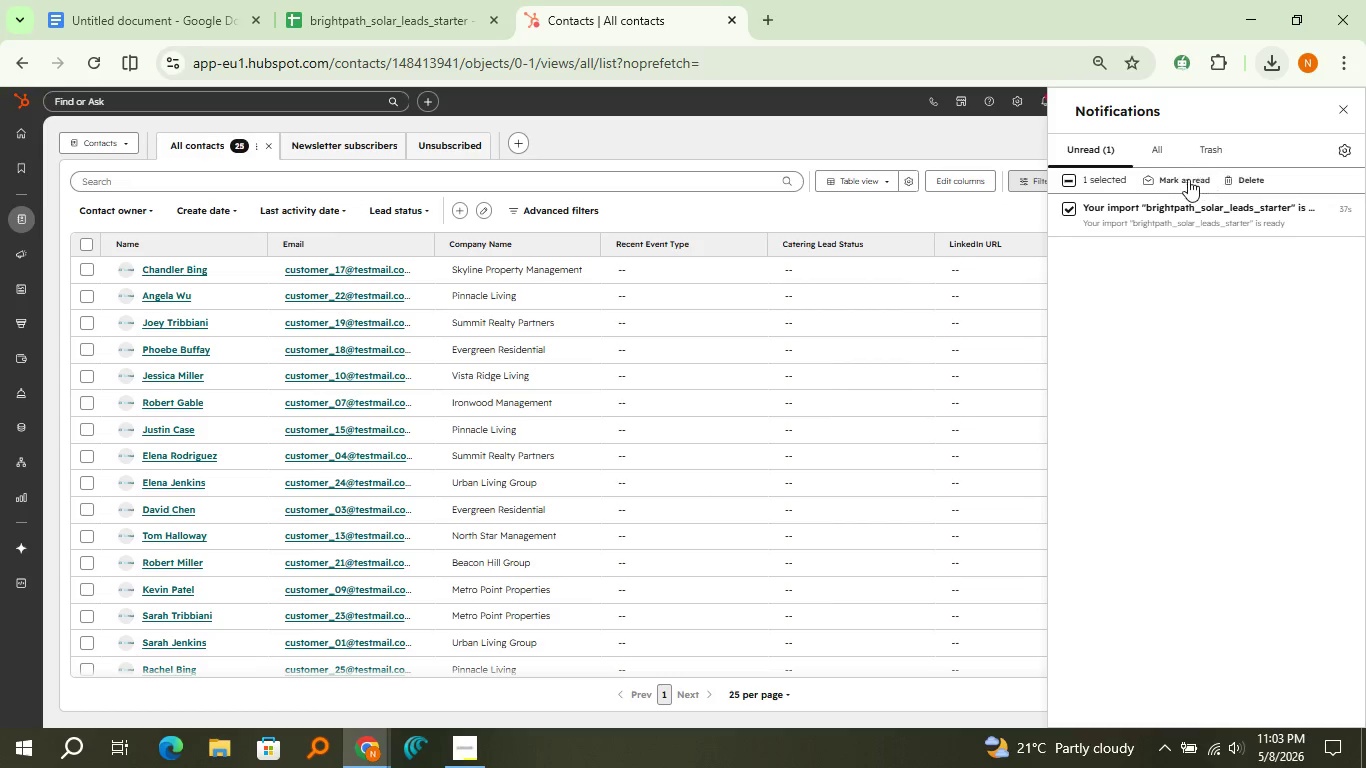 
left_click([1188, 179])
 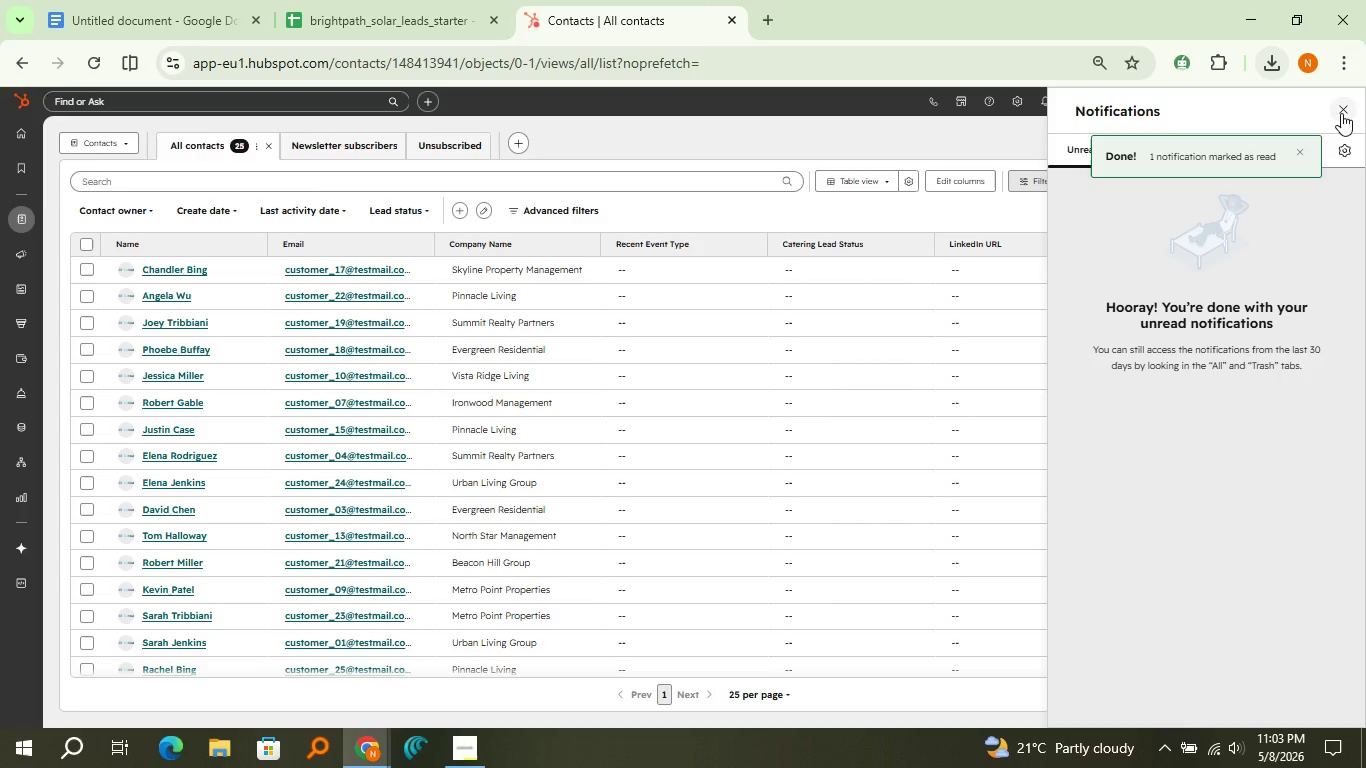 
left_click([1341, 113])
 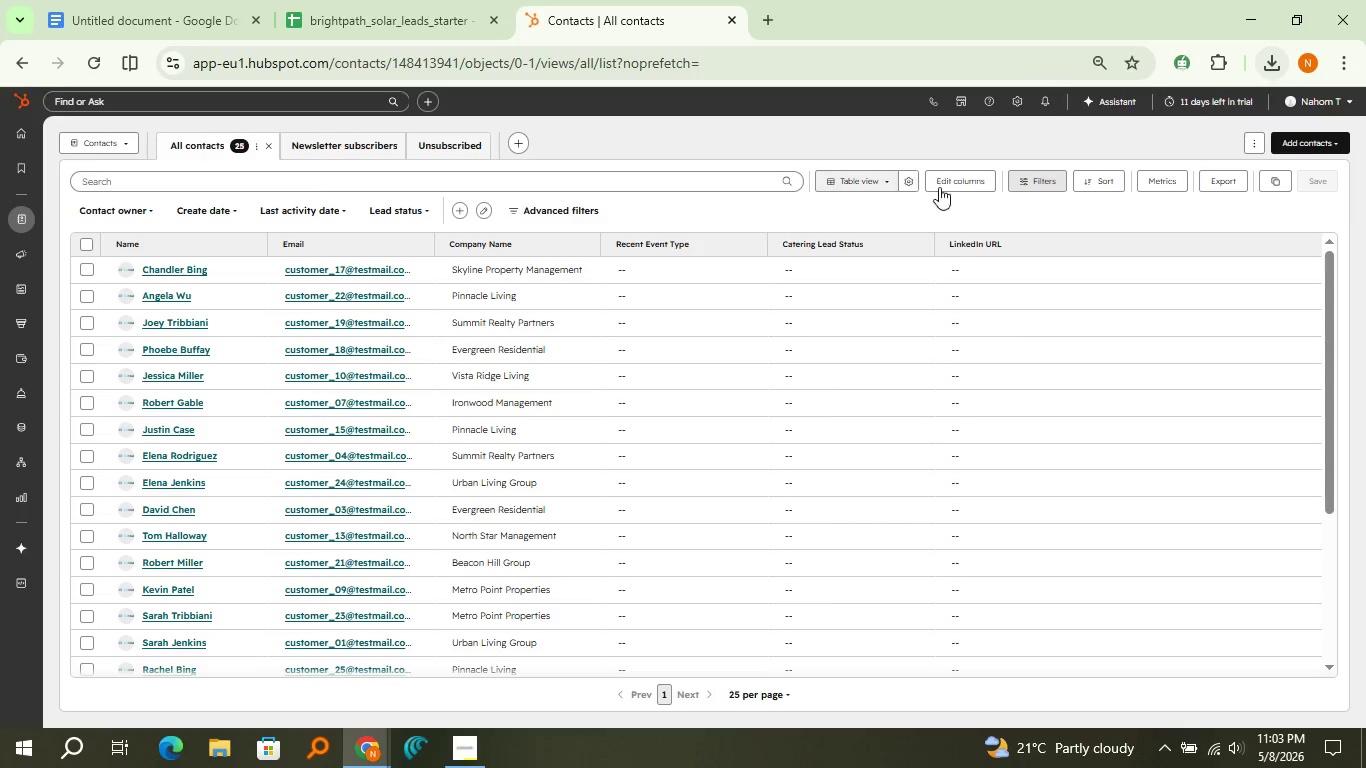 
left_click([954, 188])
 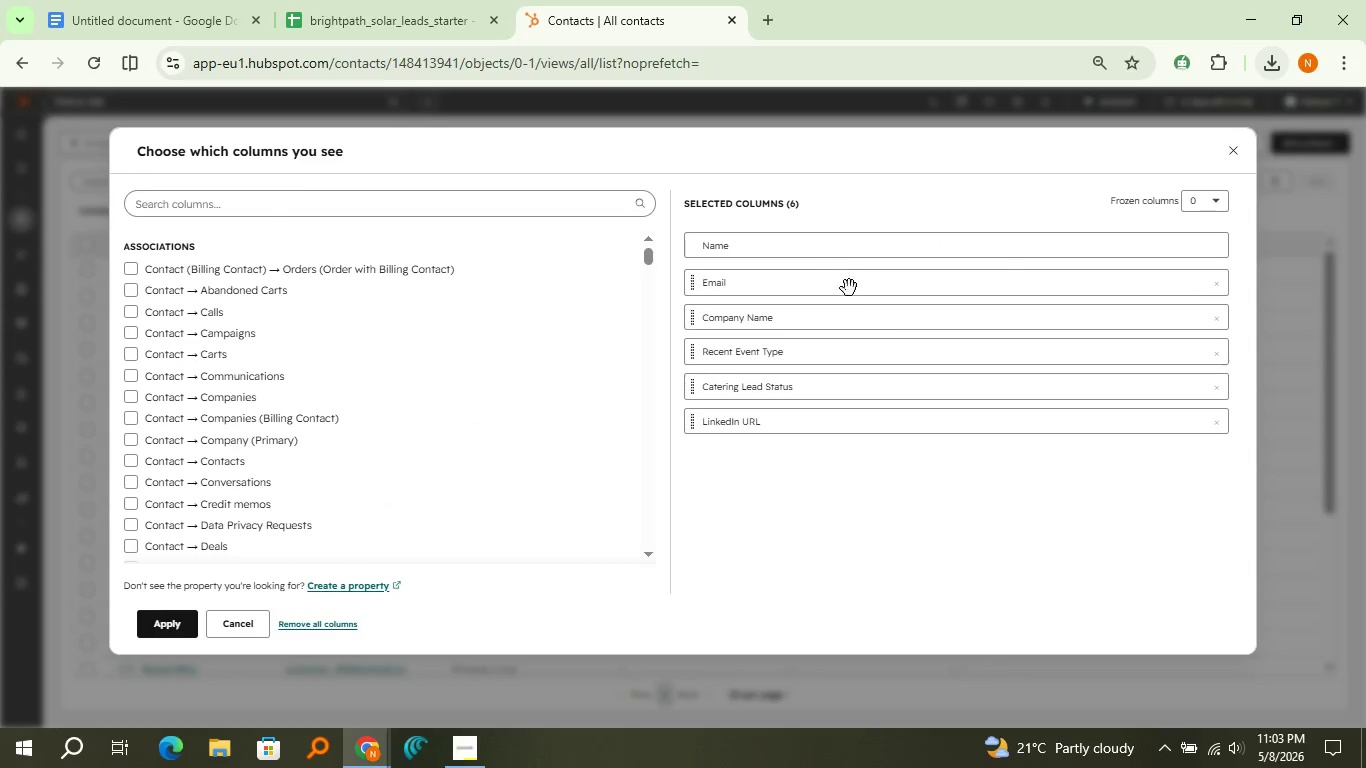 
mouse_move([1210, 345])
 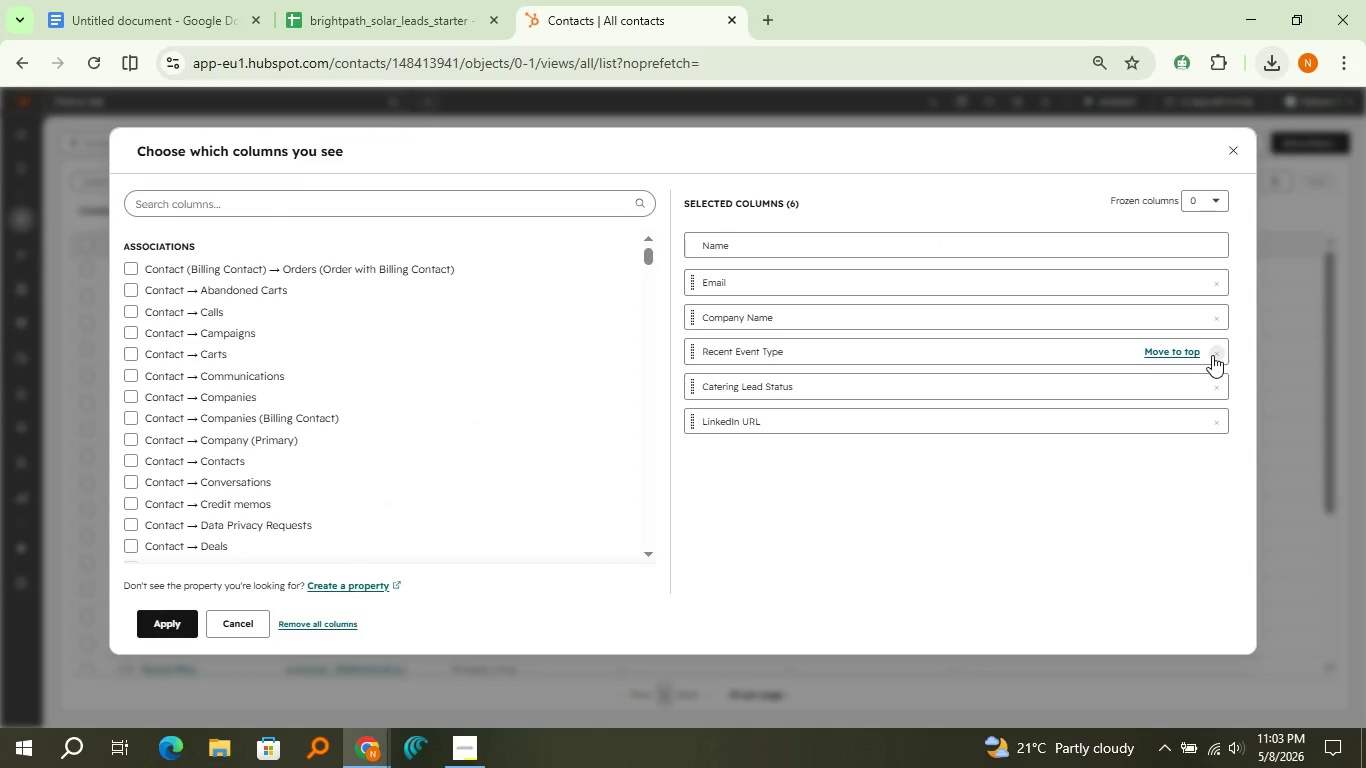 
left_click([1212, 355])
 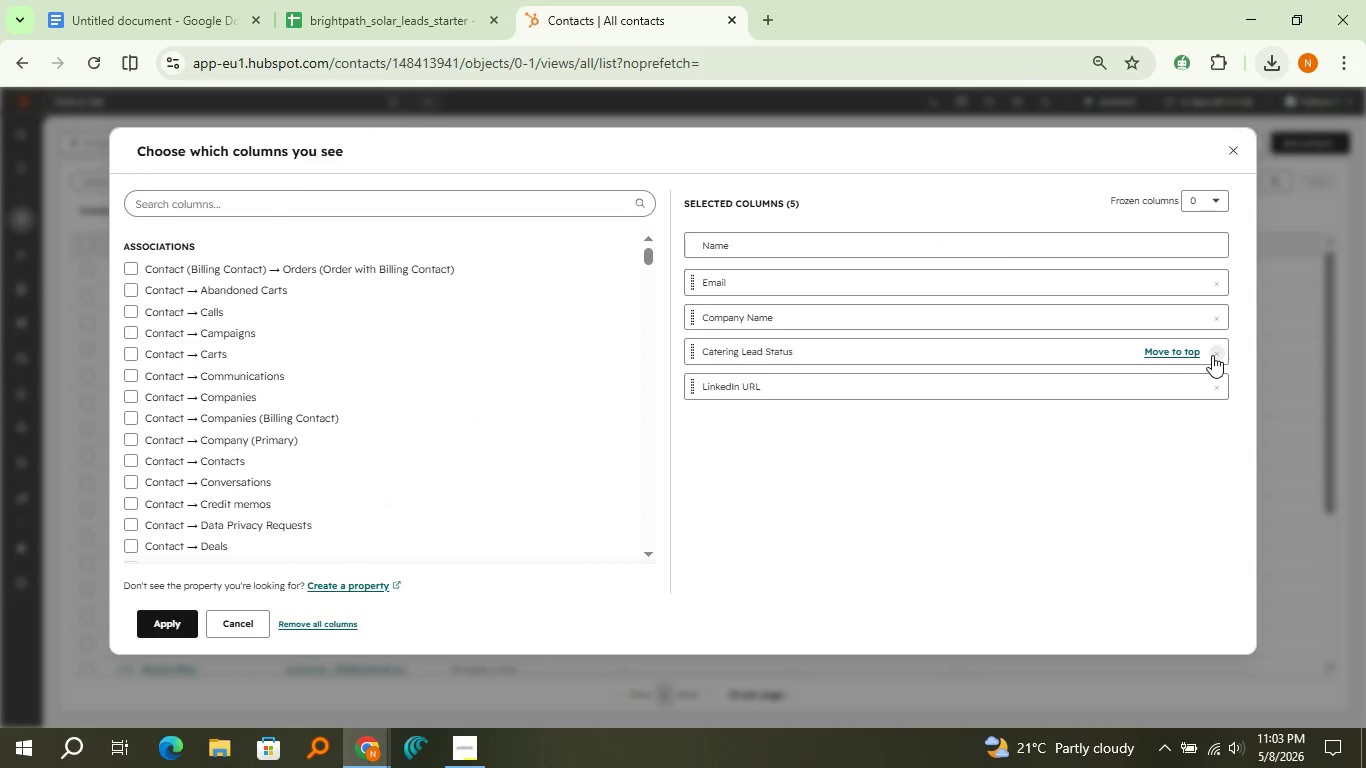 
left_click([1212, 355])
 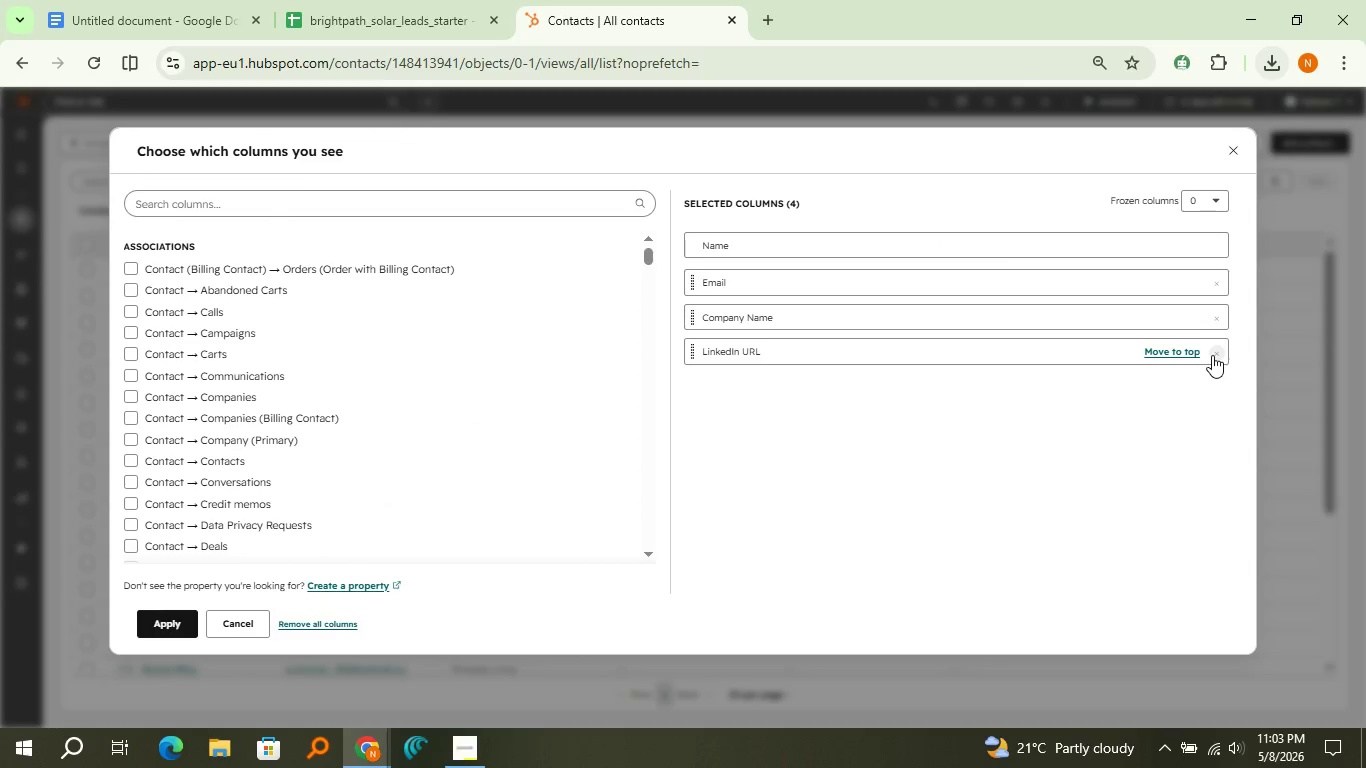 
left_click([1212, 355])
 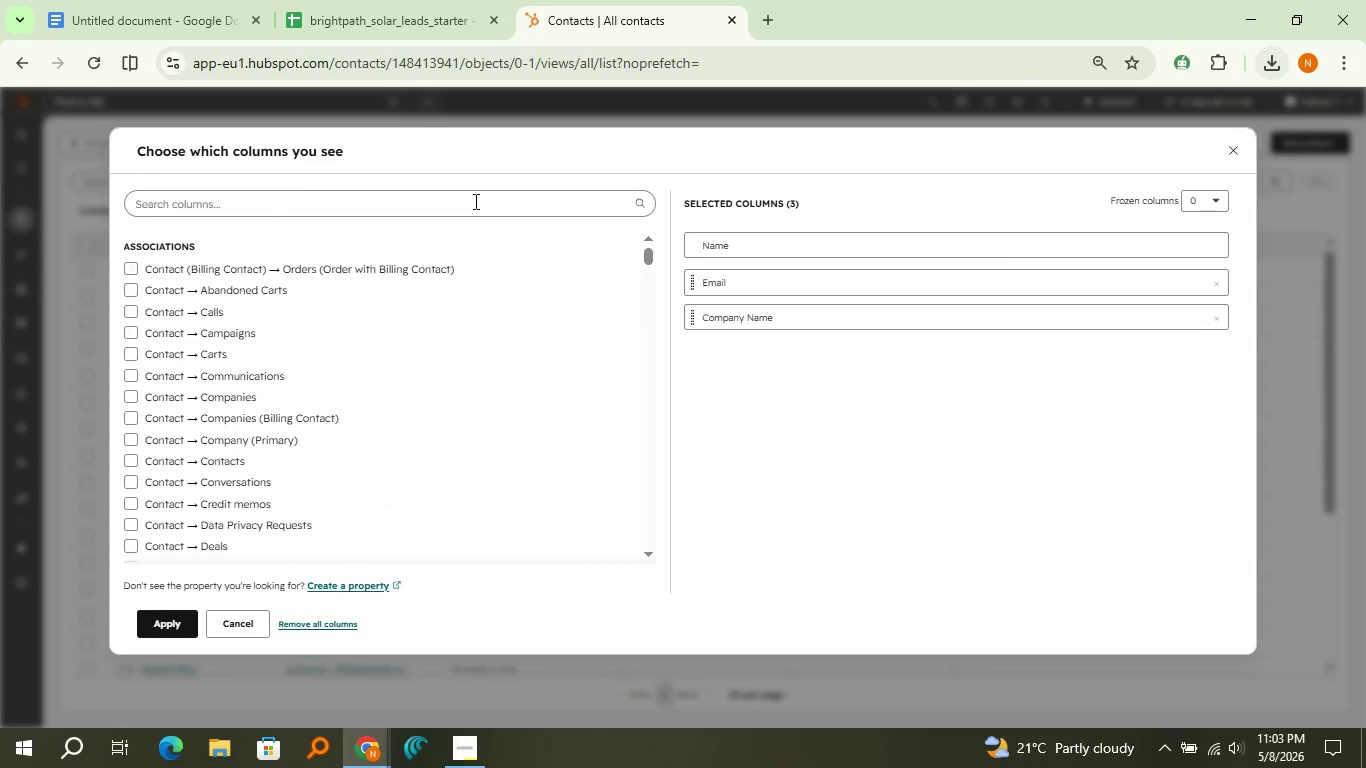 
left_click([474, 201])
 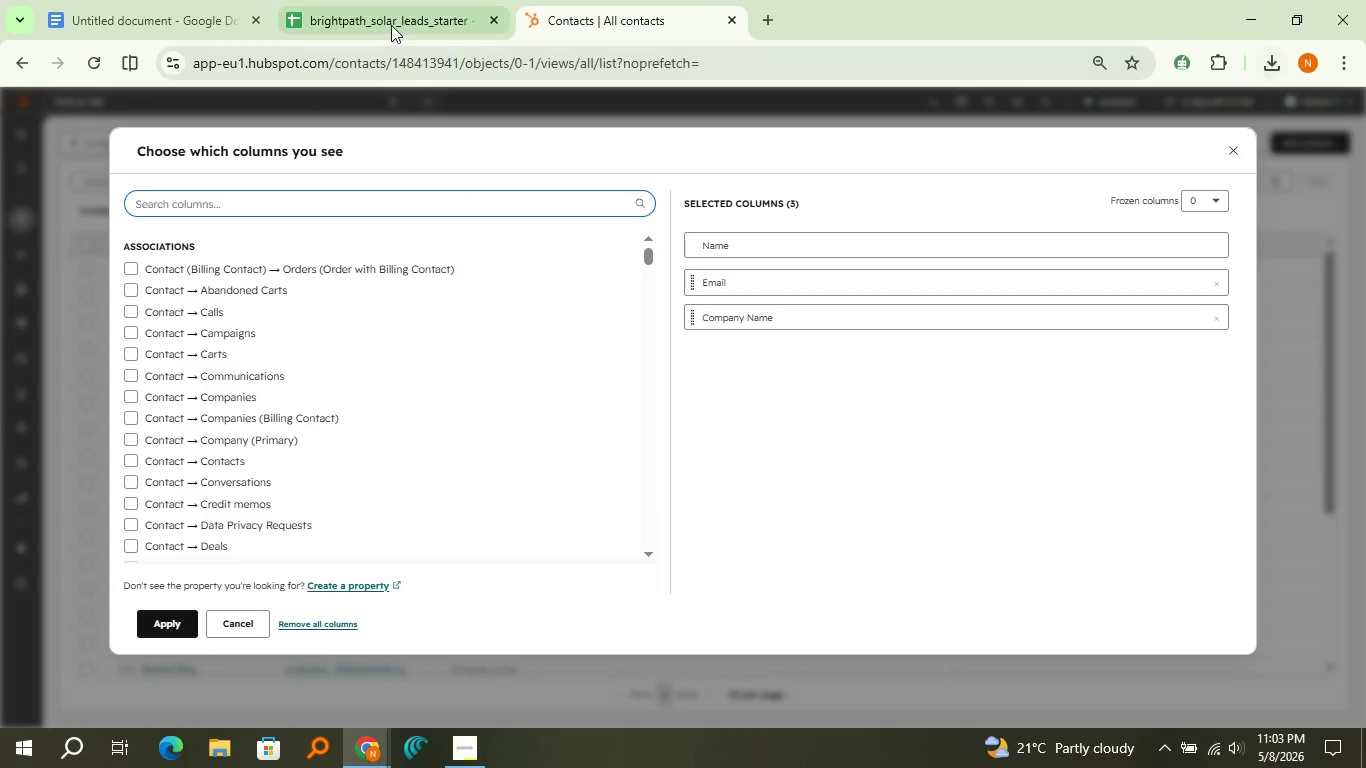 
left_click([391, 23])
 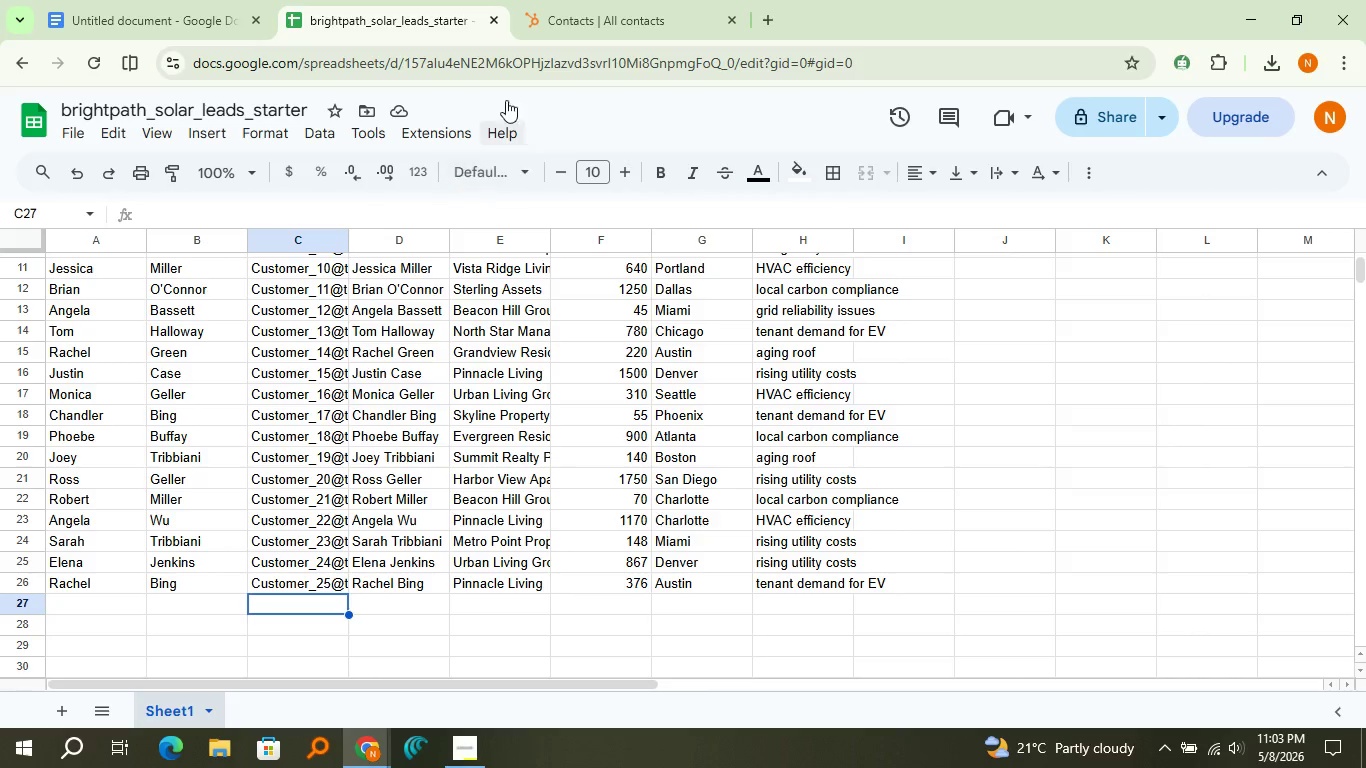 
left_click([558, 37])
 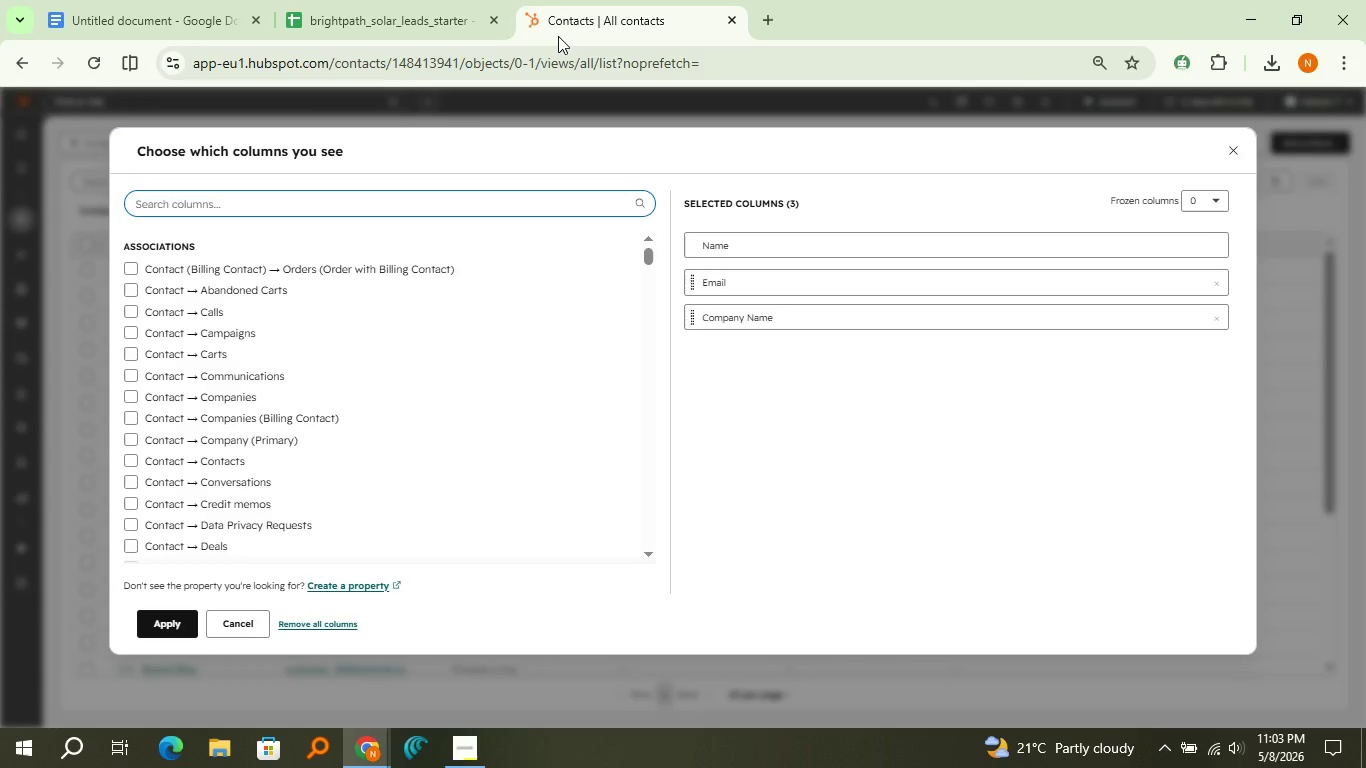 
type(port)
 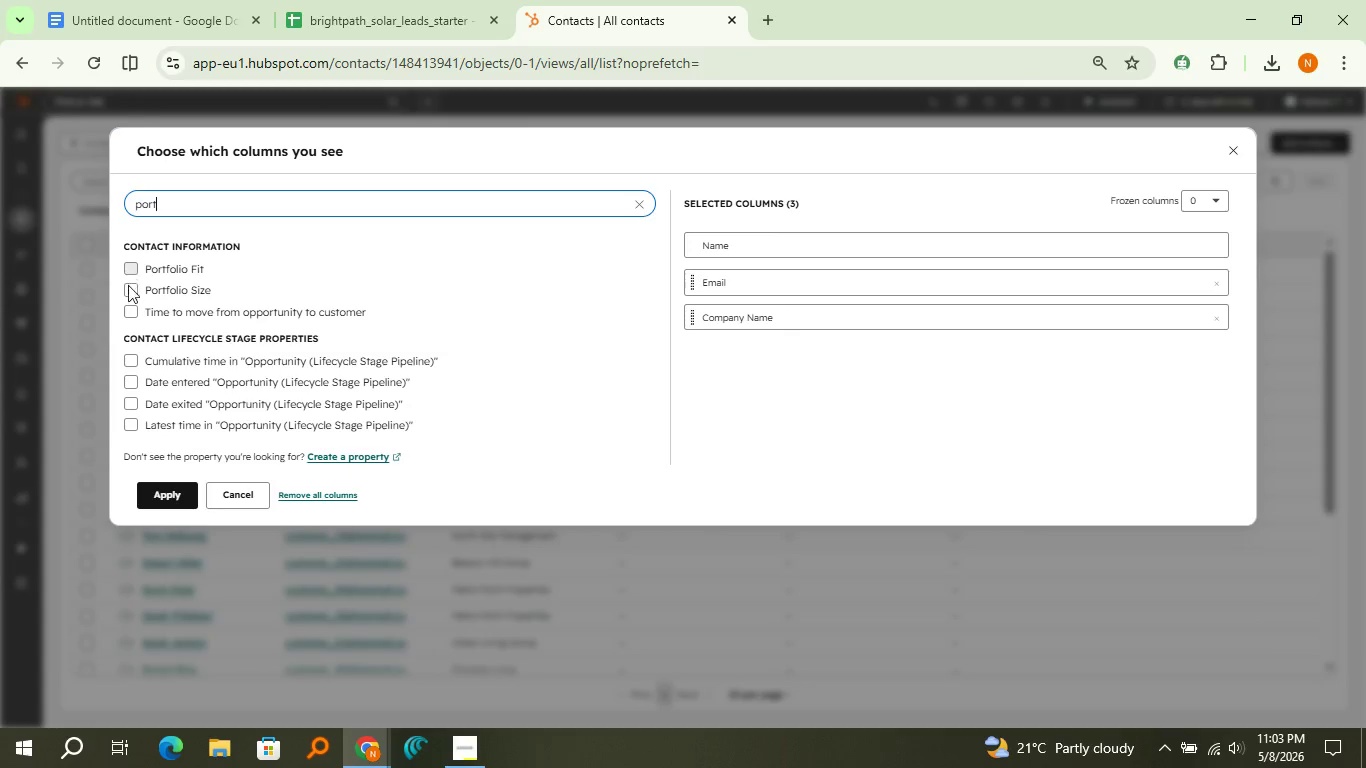 
left_click([128, 288])
 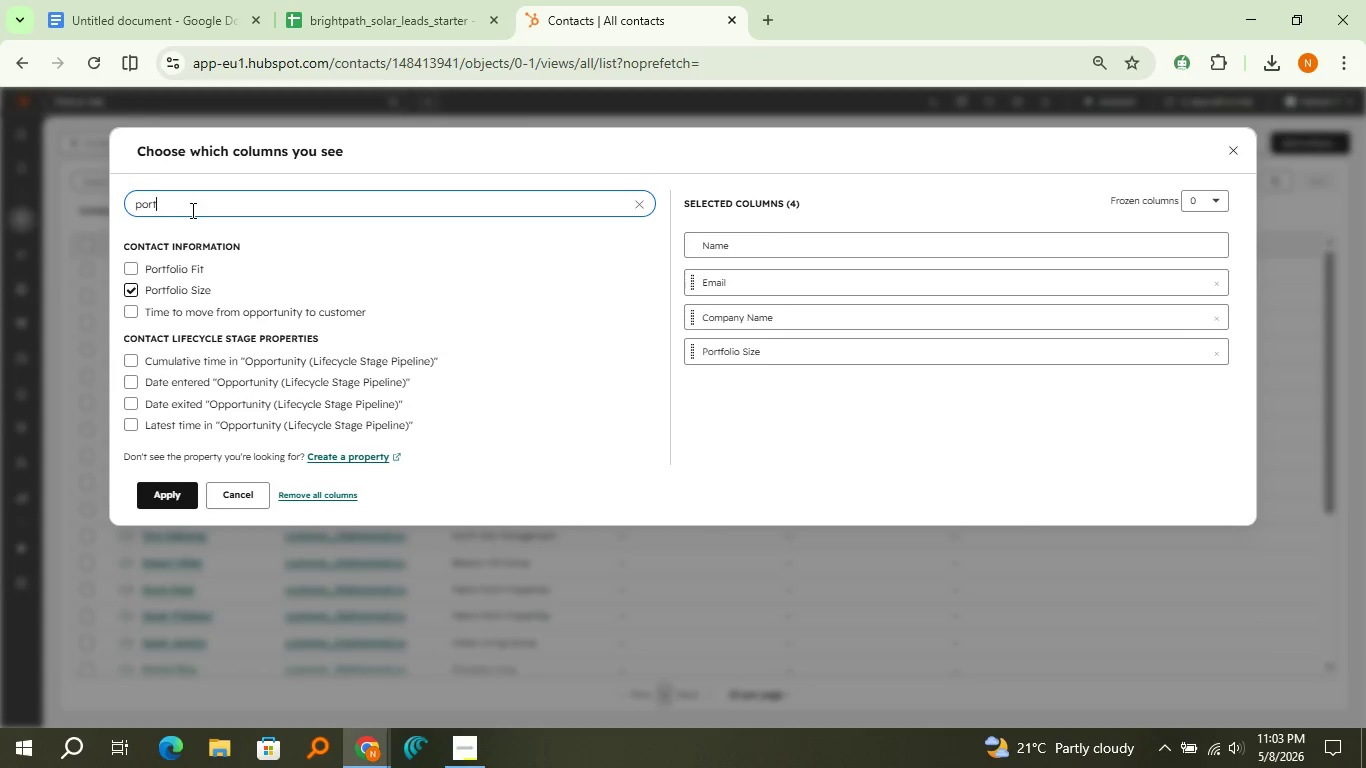 
double_click([191, 210])
 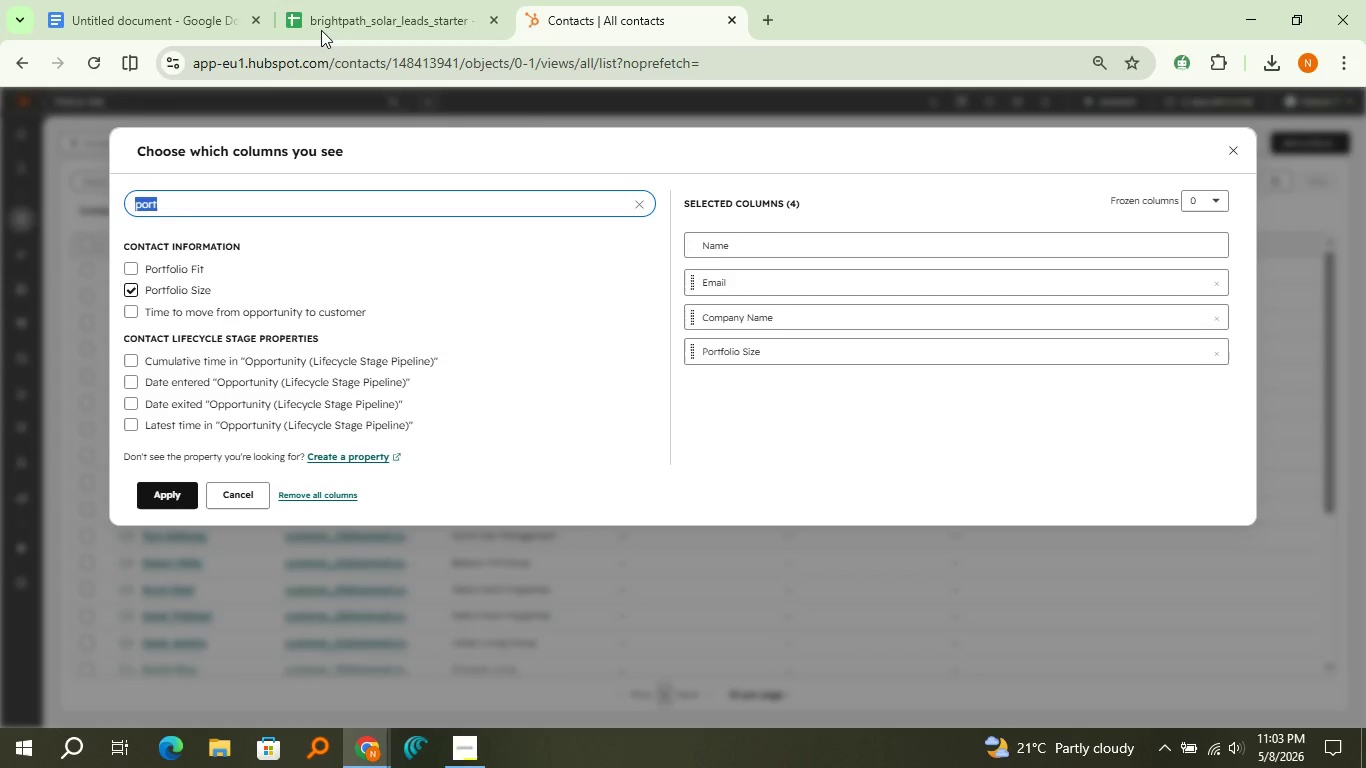 
left_click([322, 28])
 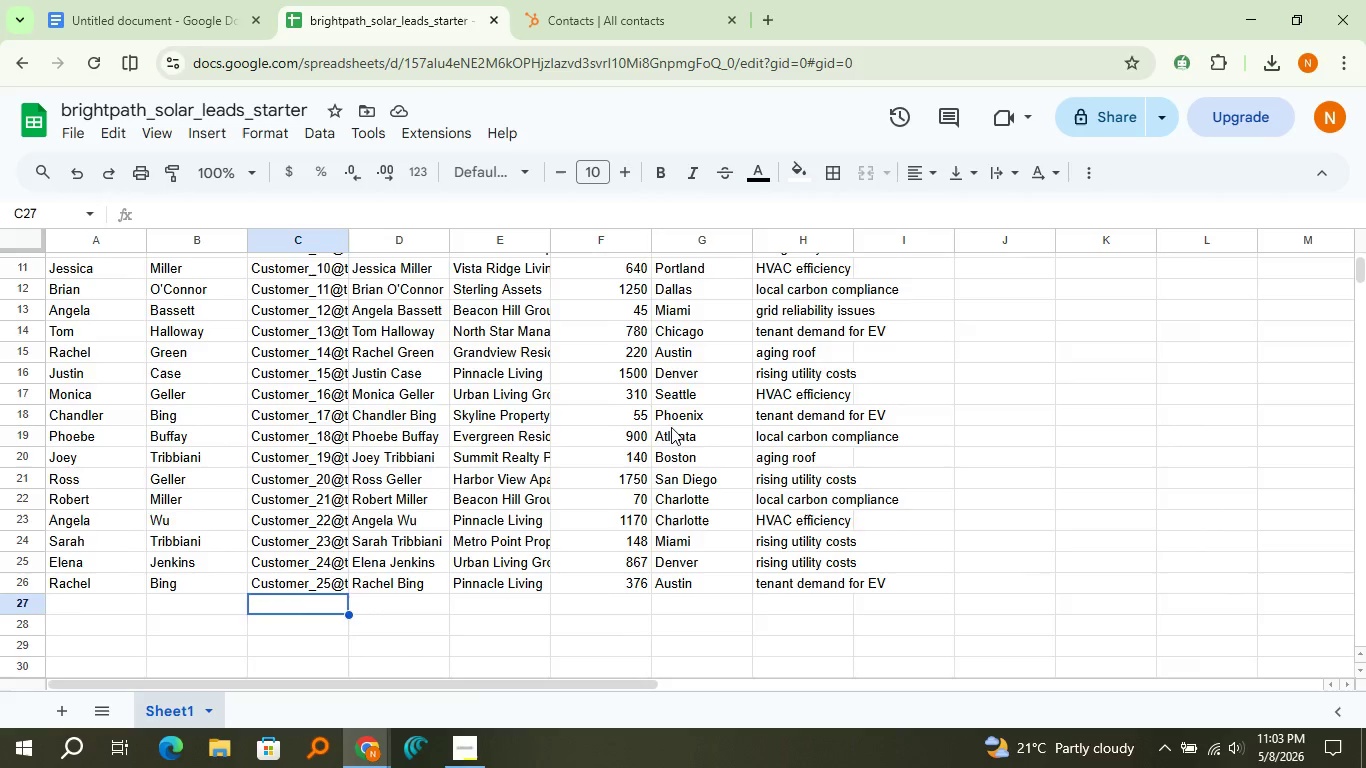 
scroll: coordinate [675, 417], scroll_direction: up, amount: 6.0
 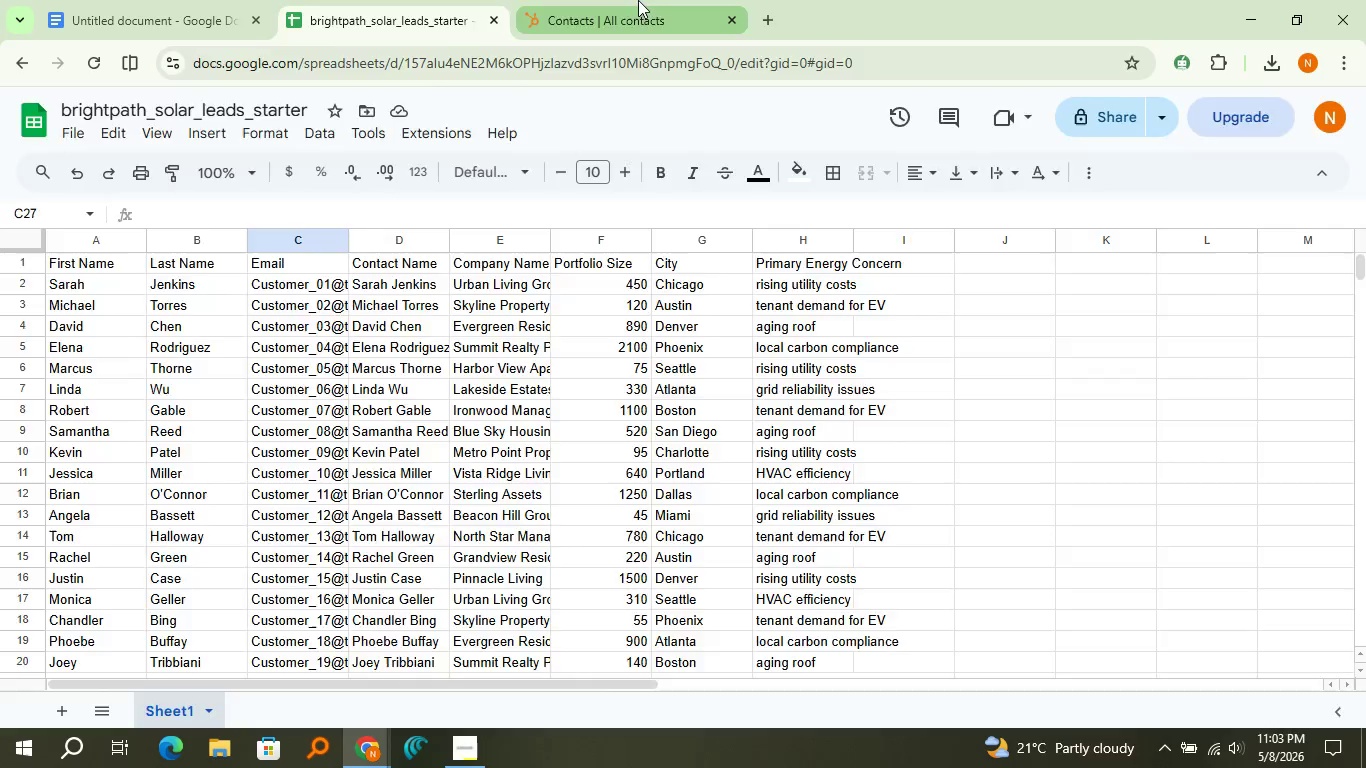 
left_click([638, 0])
 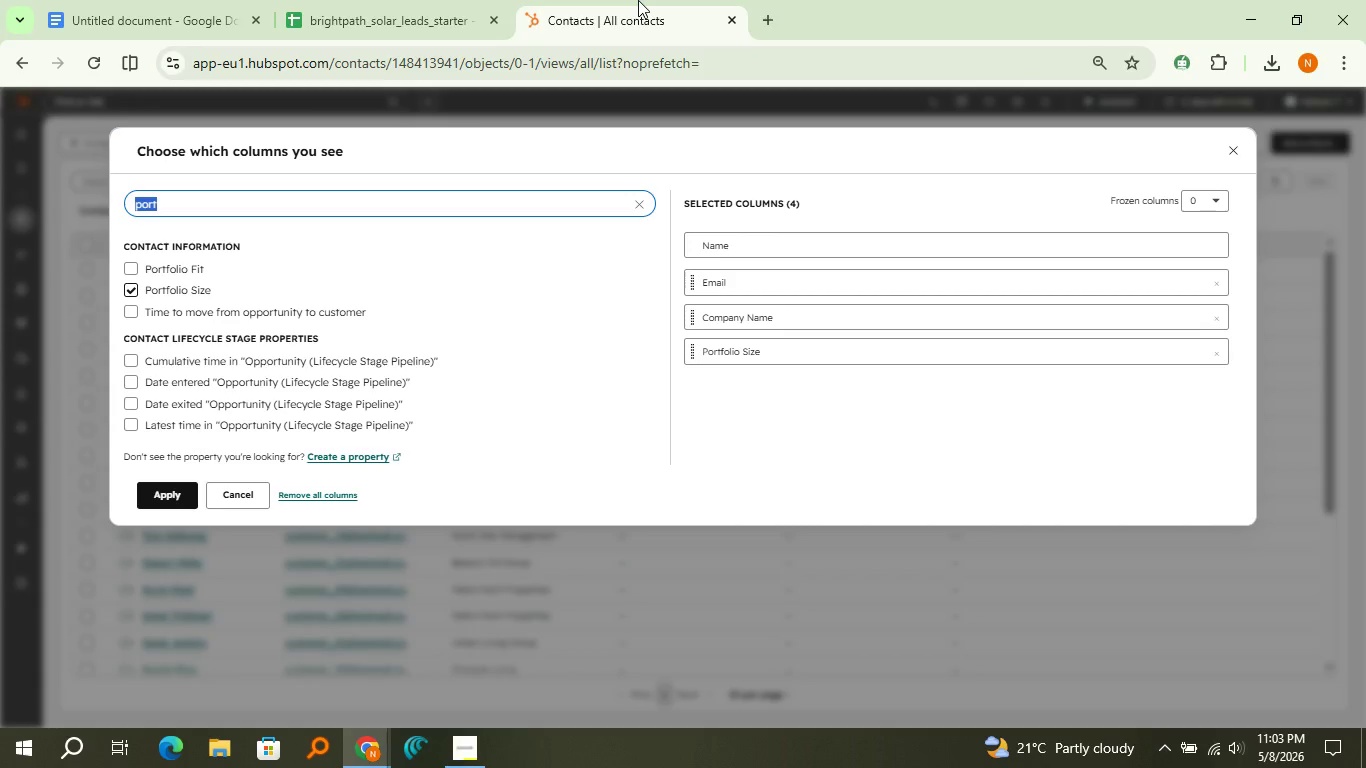 
type(prima)
 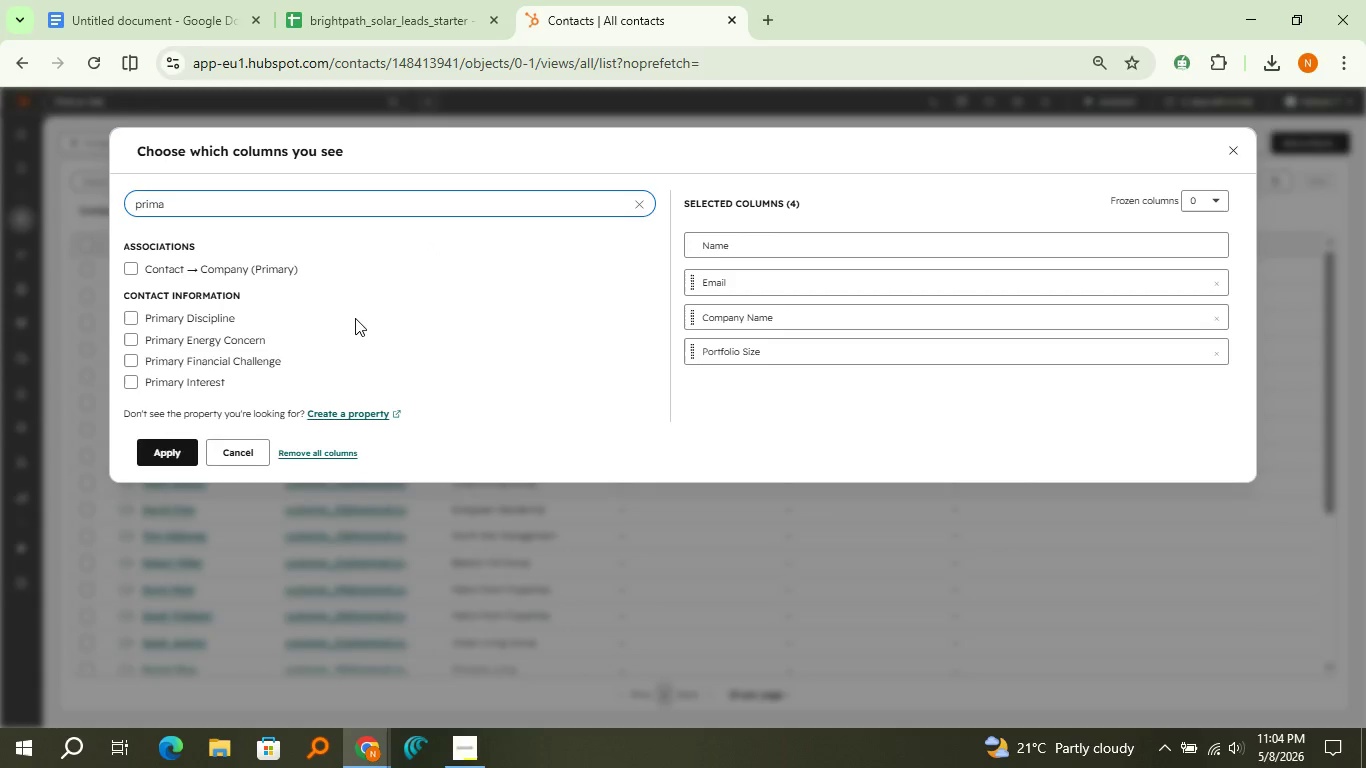 
left_click([251, 334])
 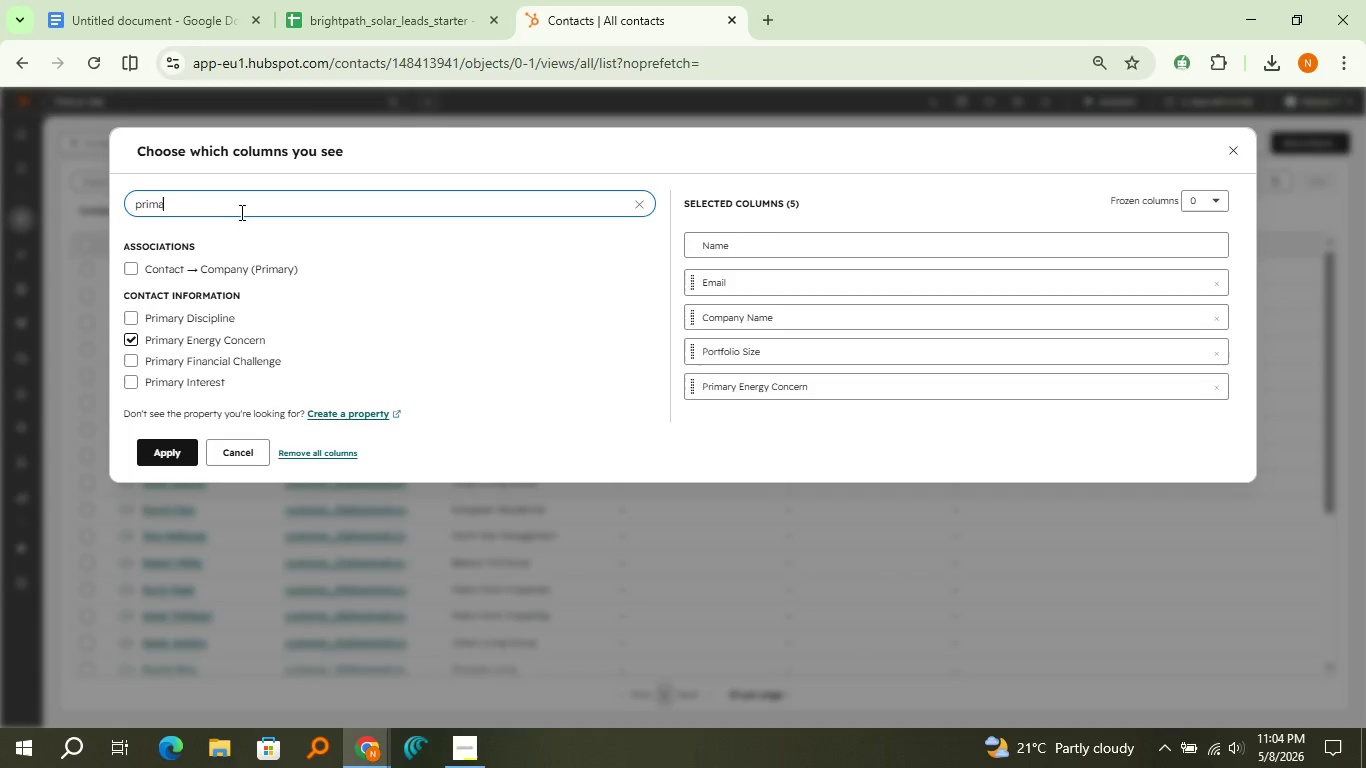 
double_click([240, 212])
 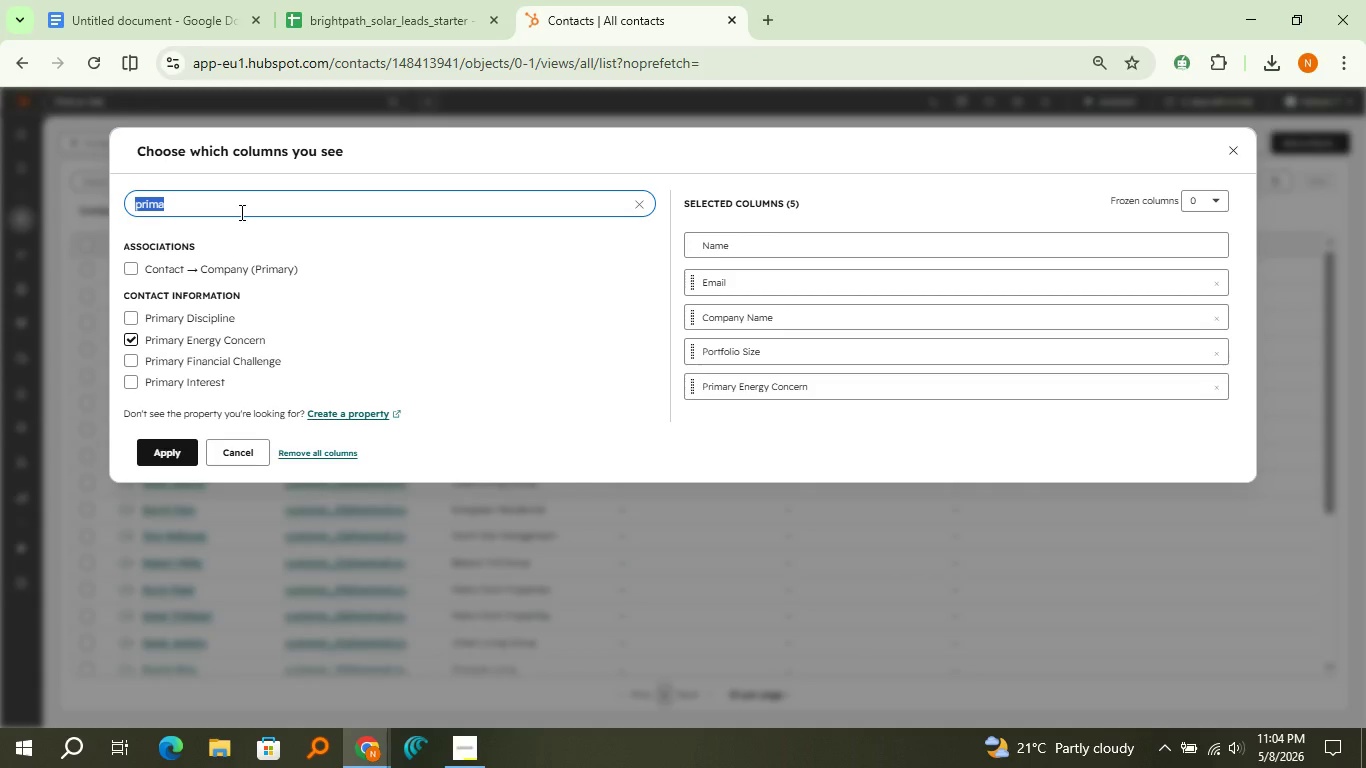 
type(city)
 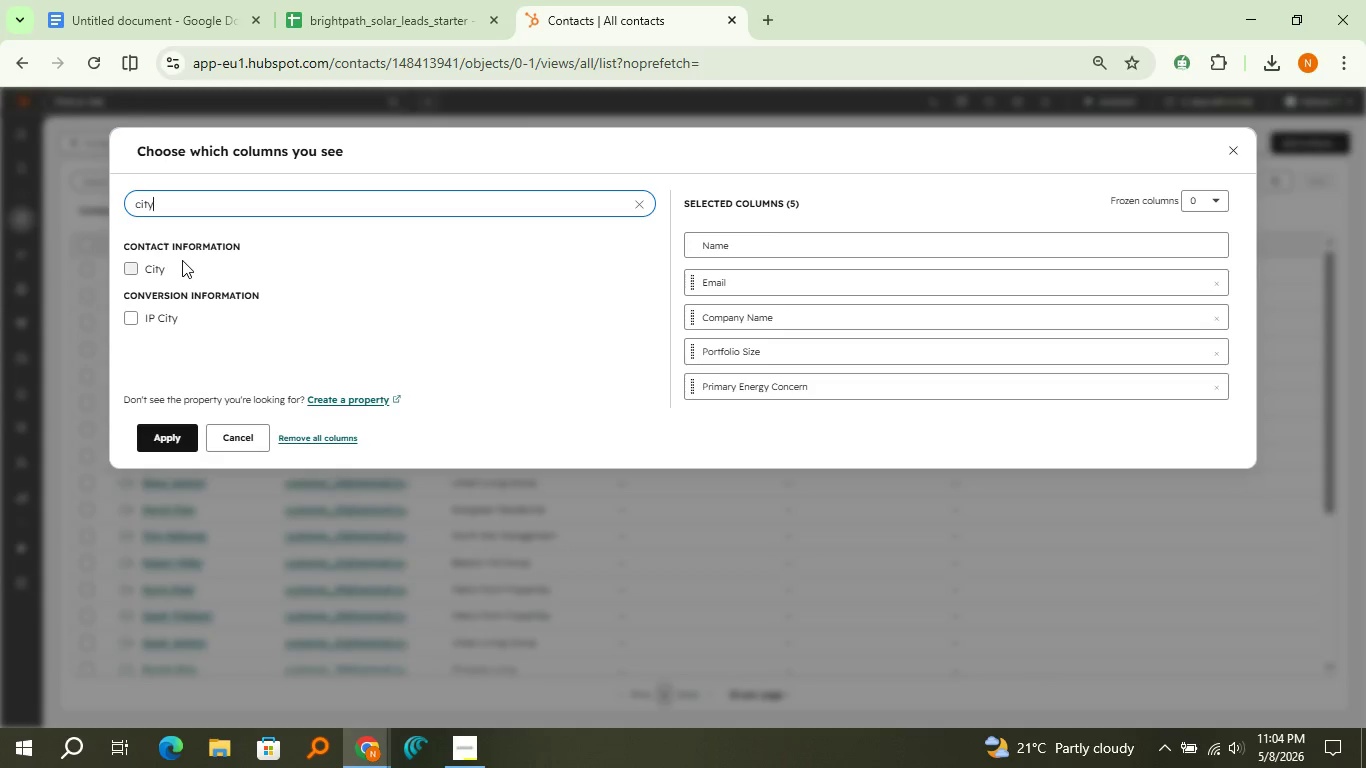 
left_click([130, 266])
 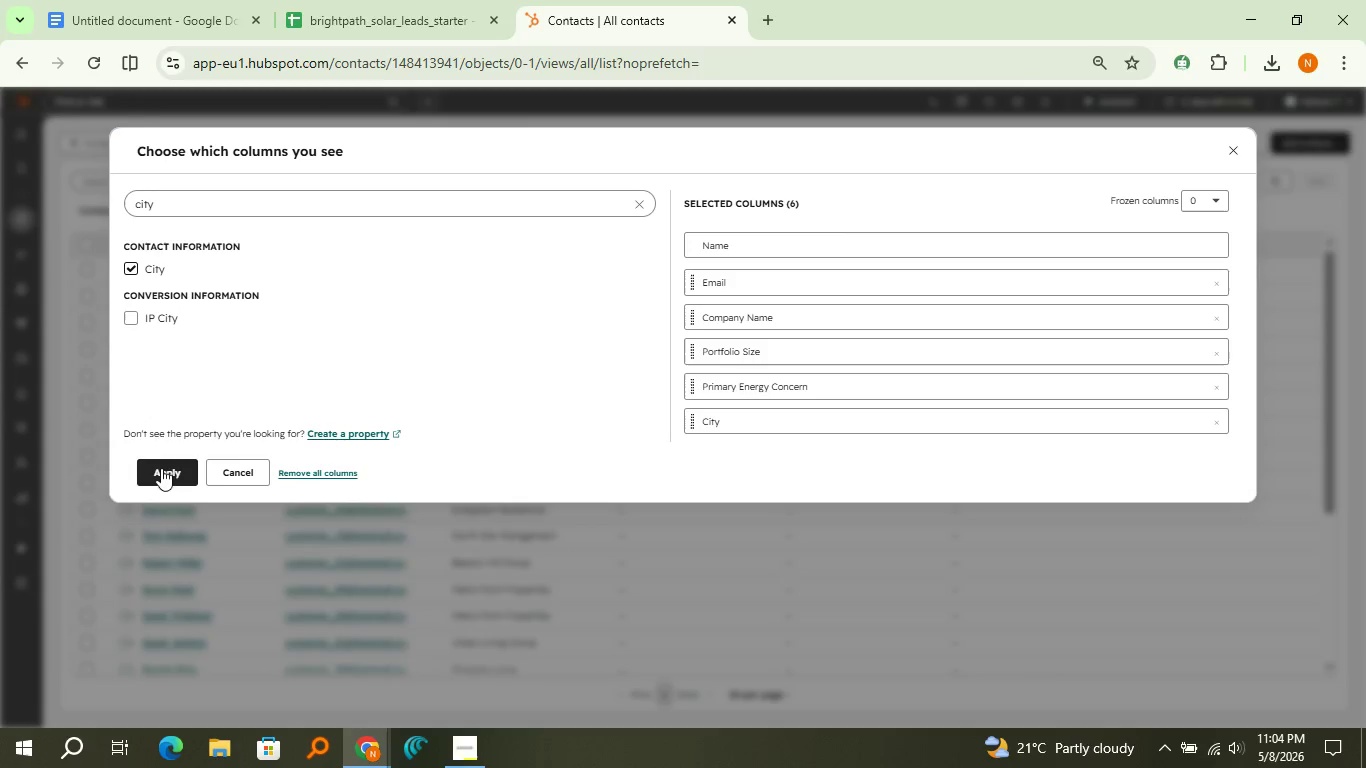 
left_click([162, 473])
 